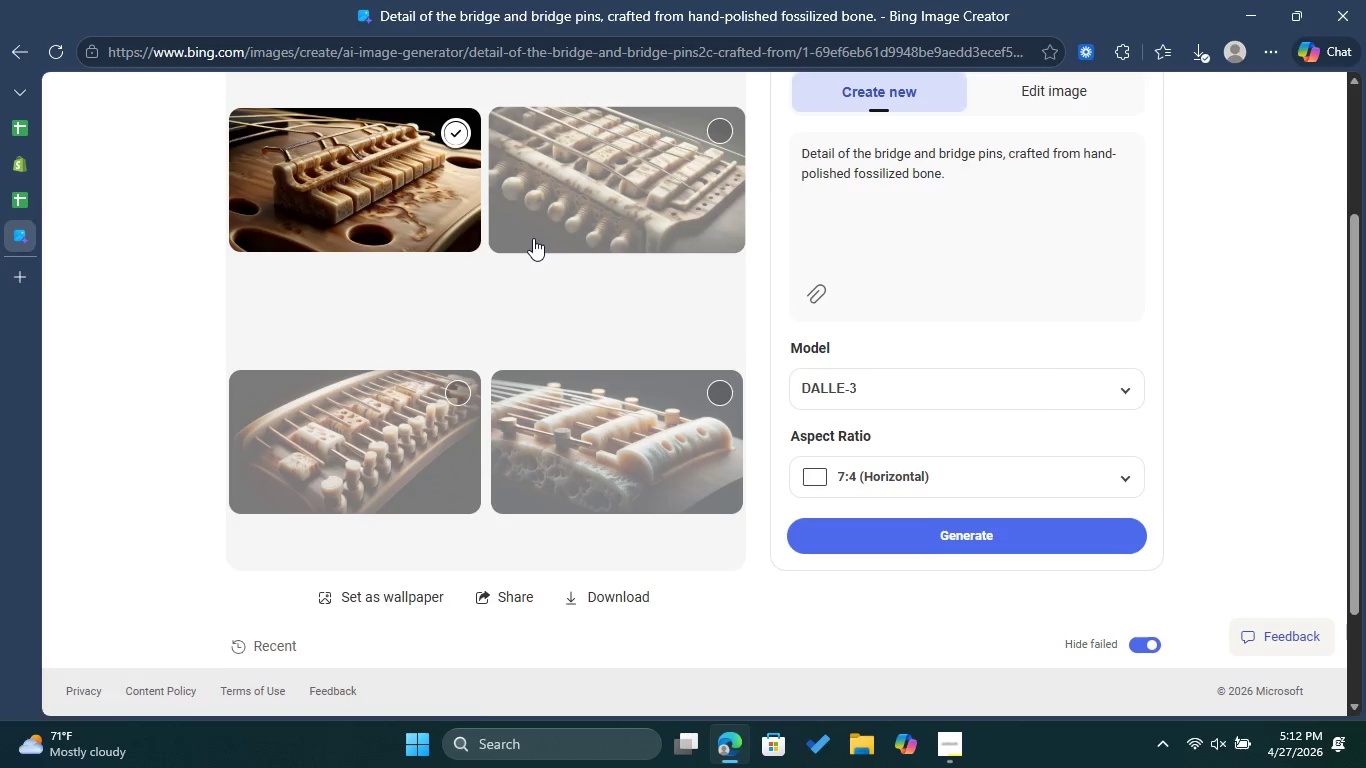 
scroll: coordinate [533, 238], scroll_direction: down, amount: 1.0
 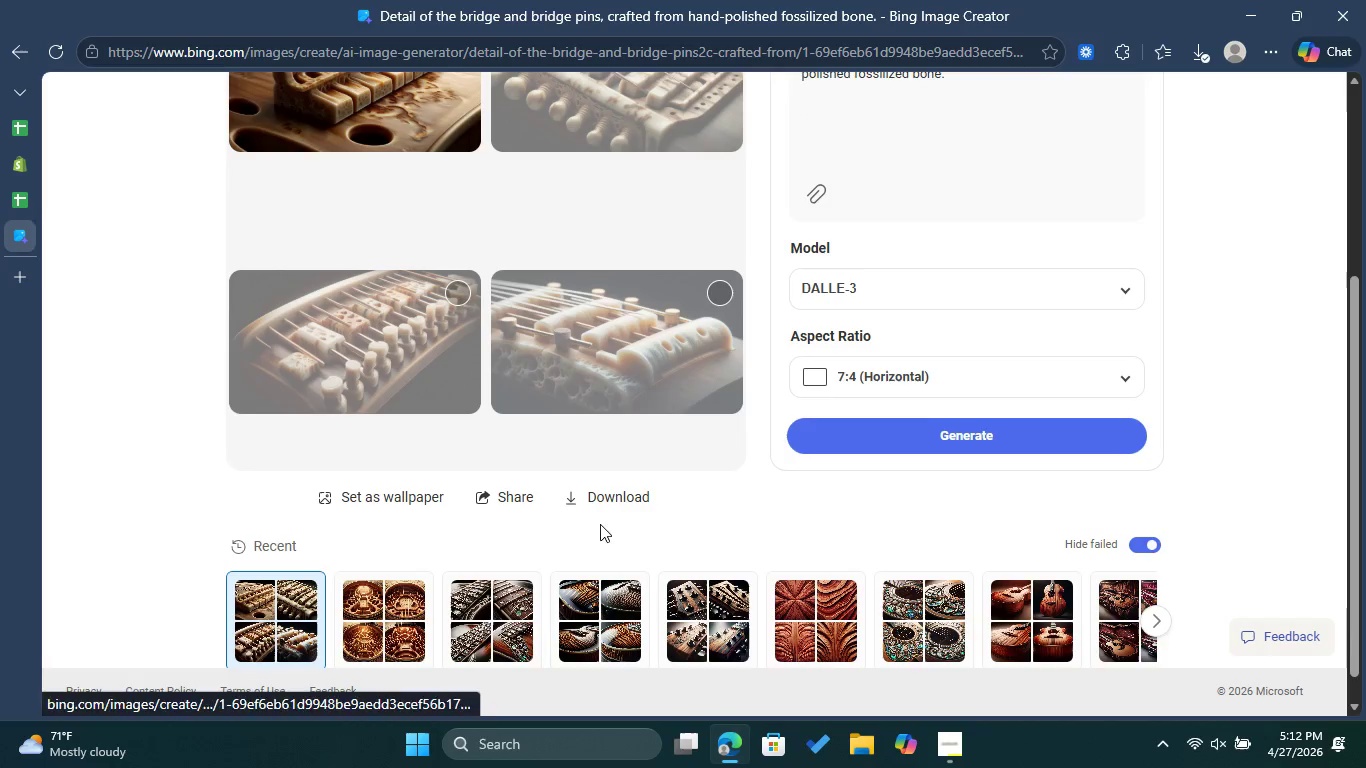 
left_click([607, 507])
 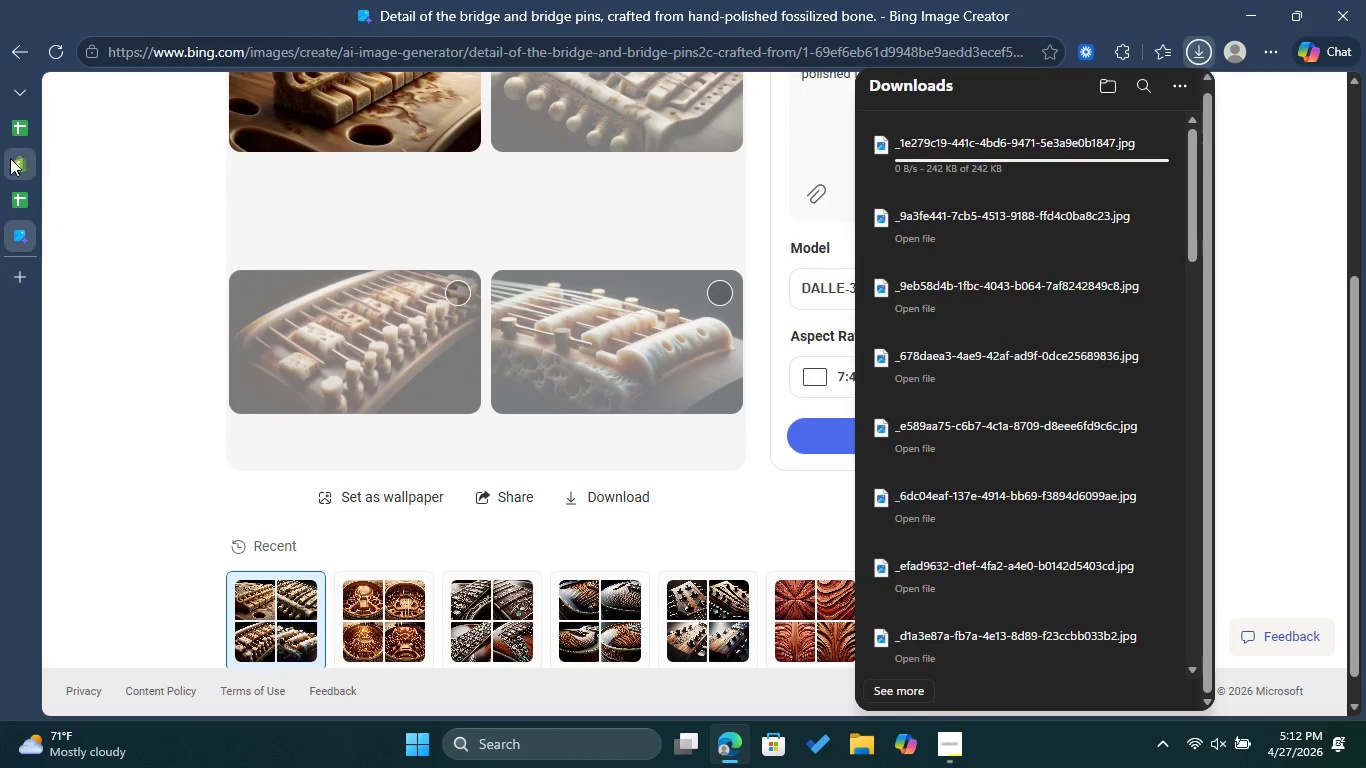 
left_click([10, 158])
 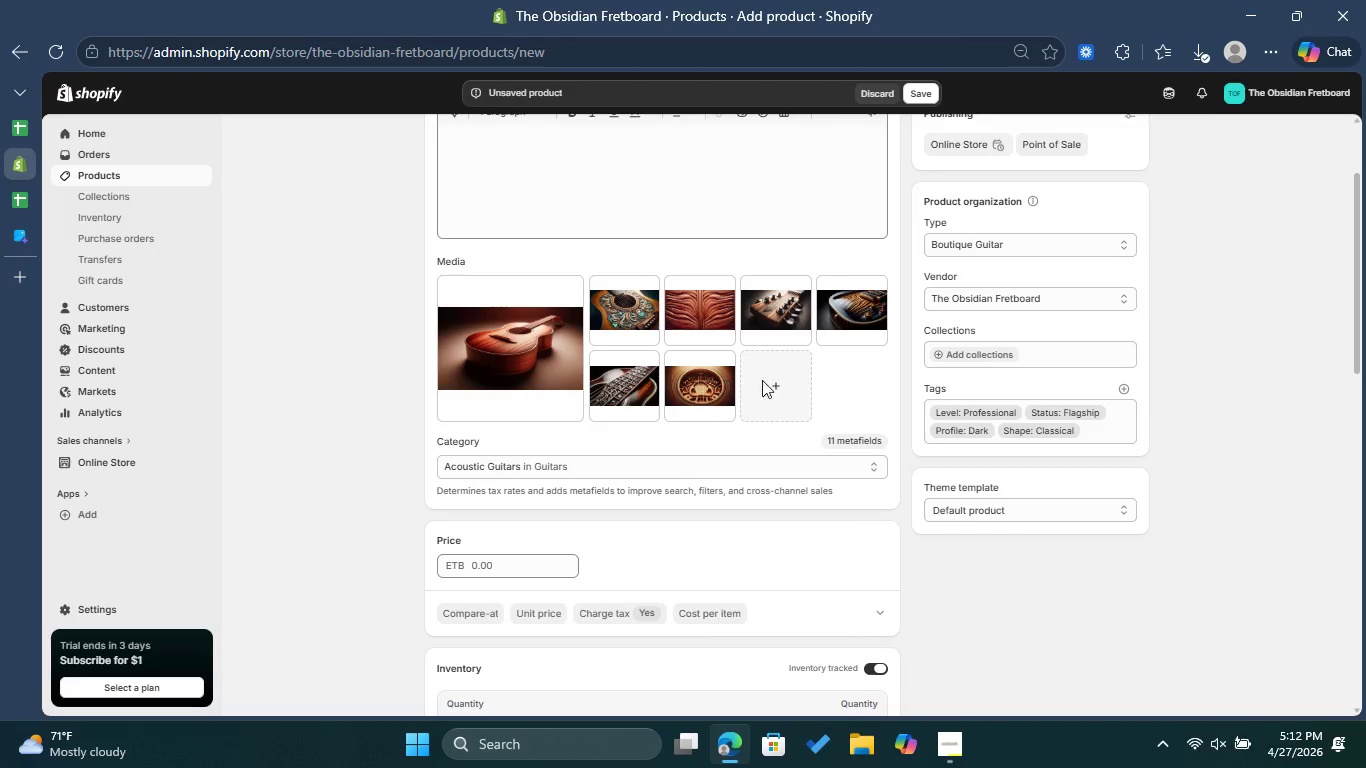 
left_click([779, 387])
 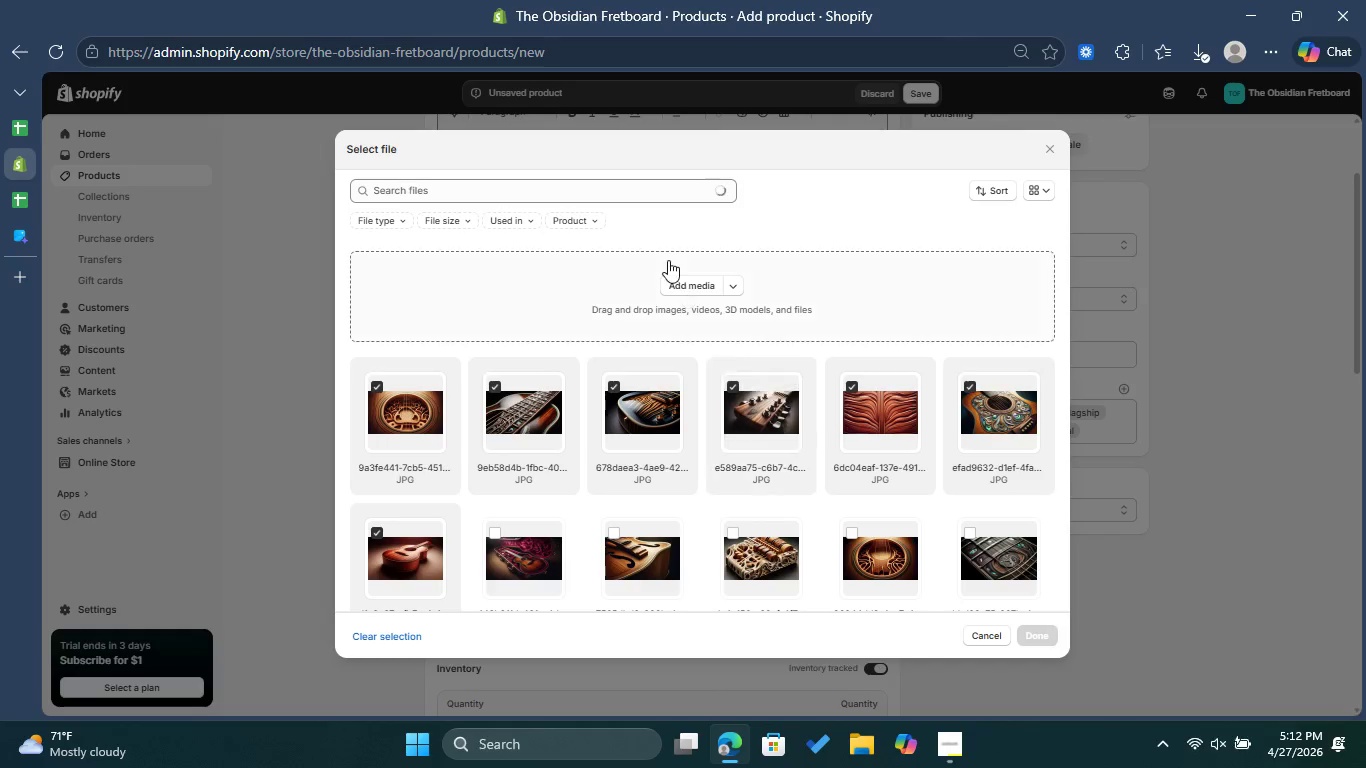 
left_click([691, 284])
 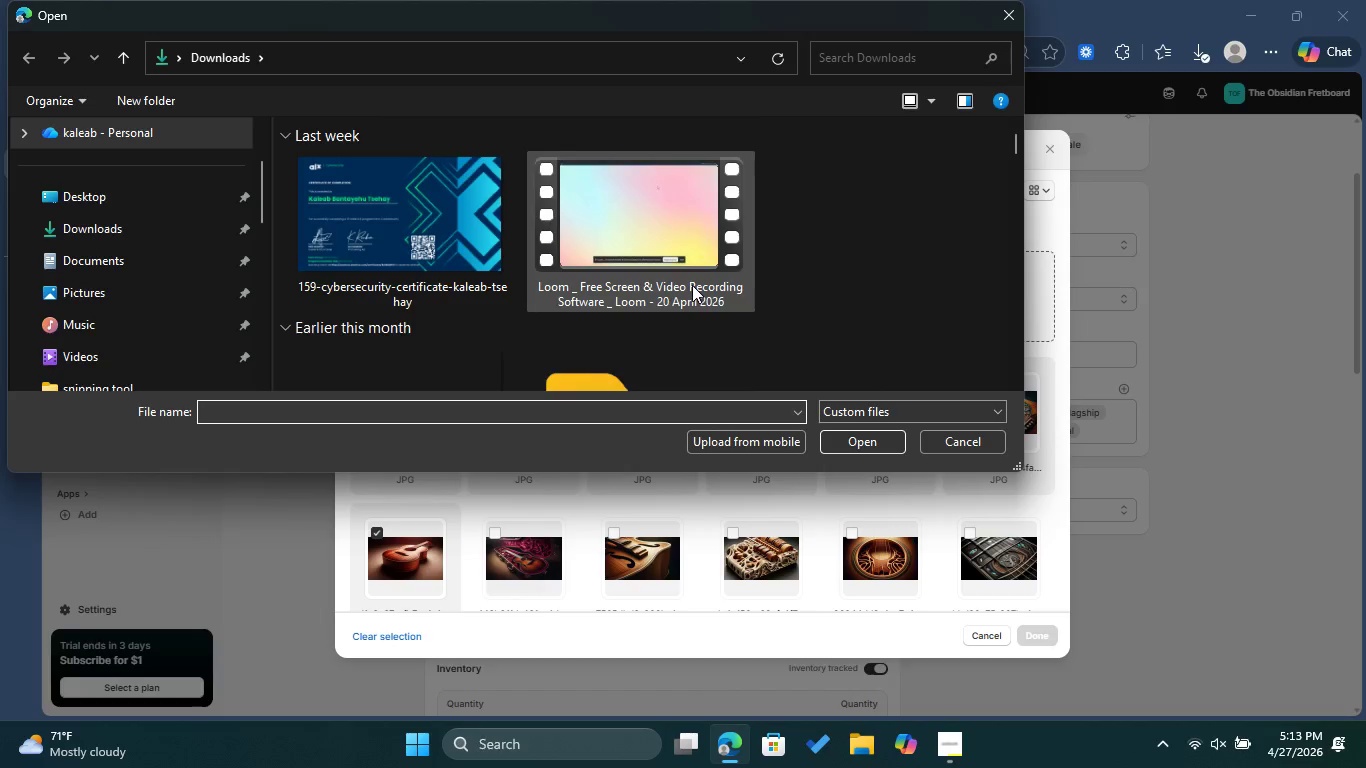 
left_click([438, 291])
 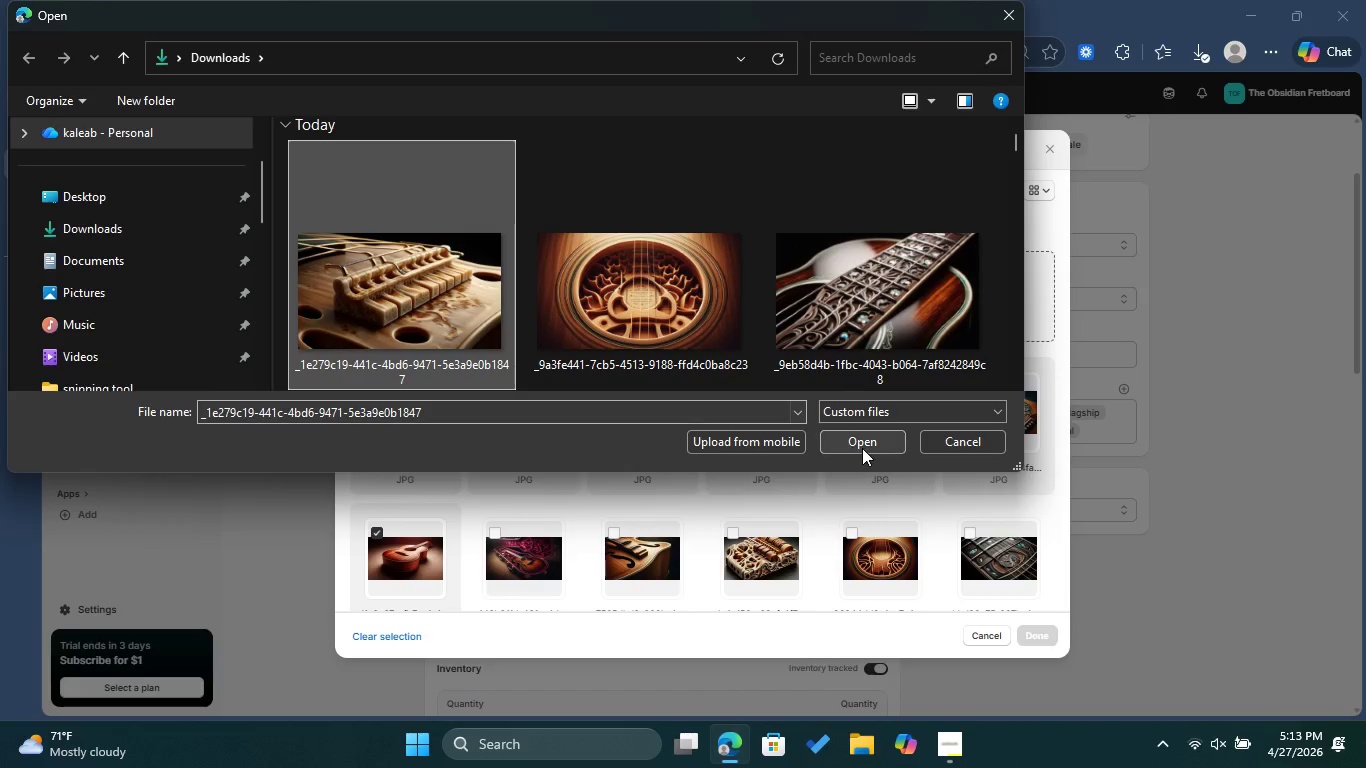 
left_click([862, 448])
 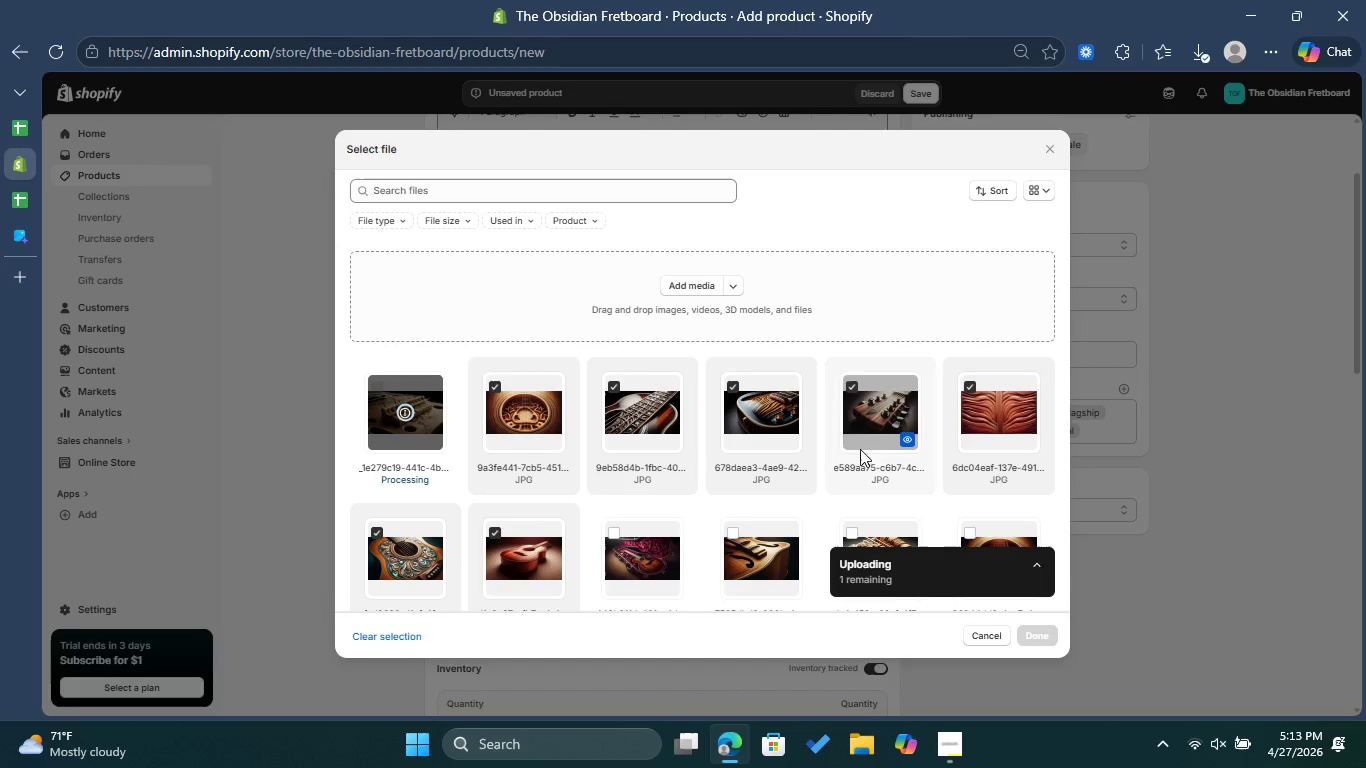 
wait(8.27)
 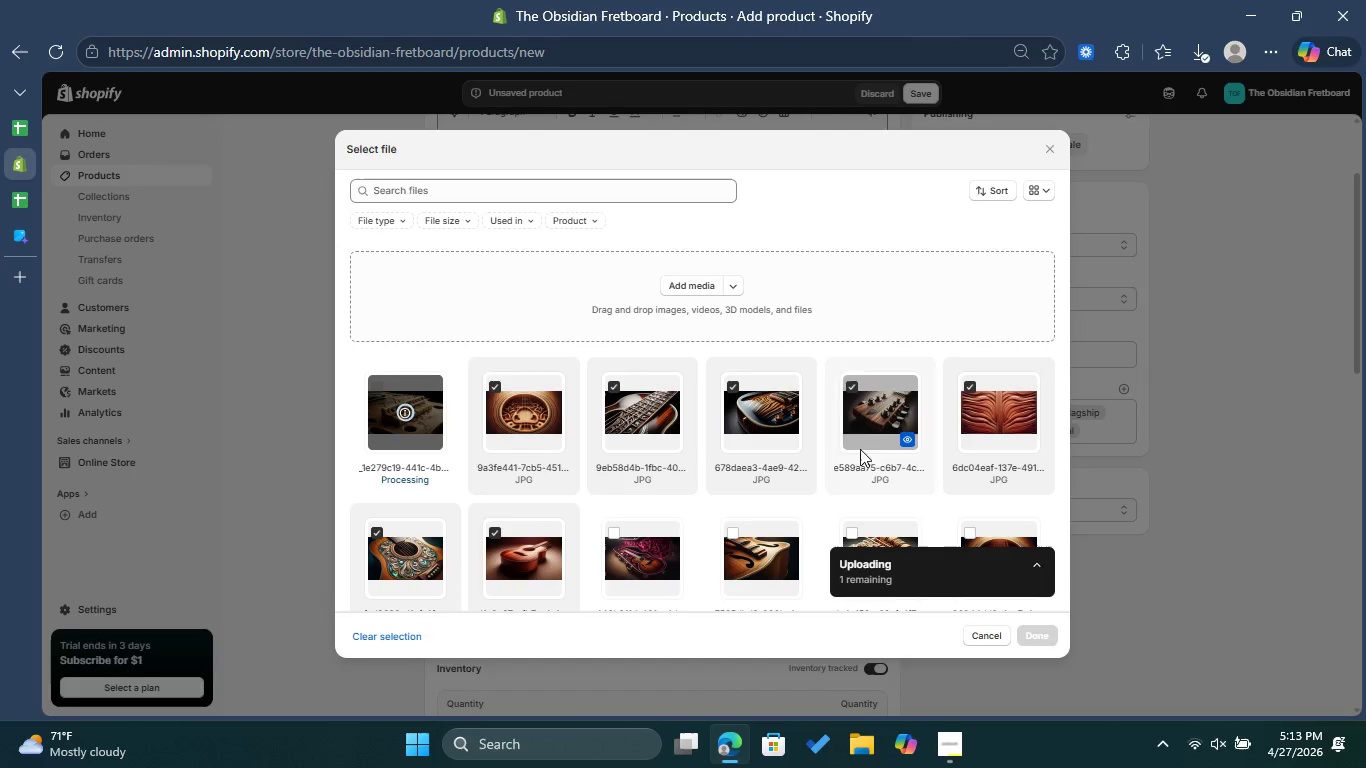 
left_click([1050, 642])
 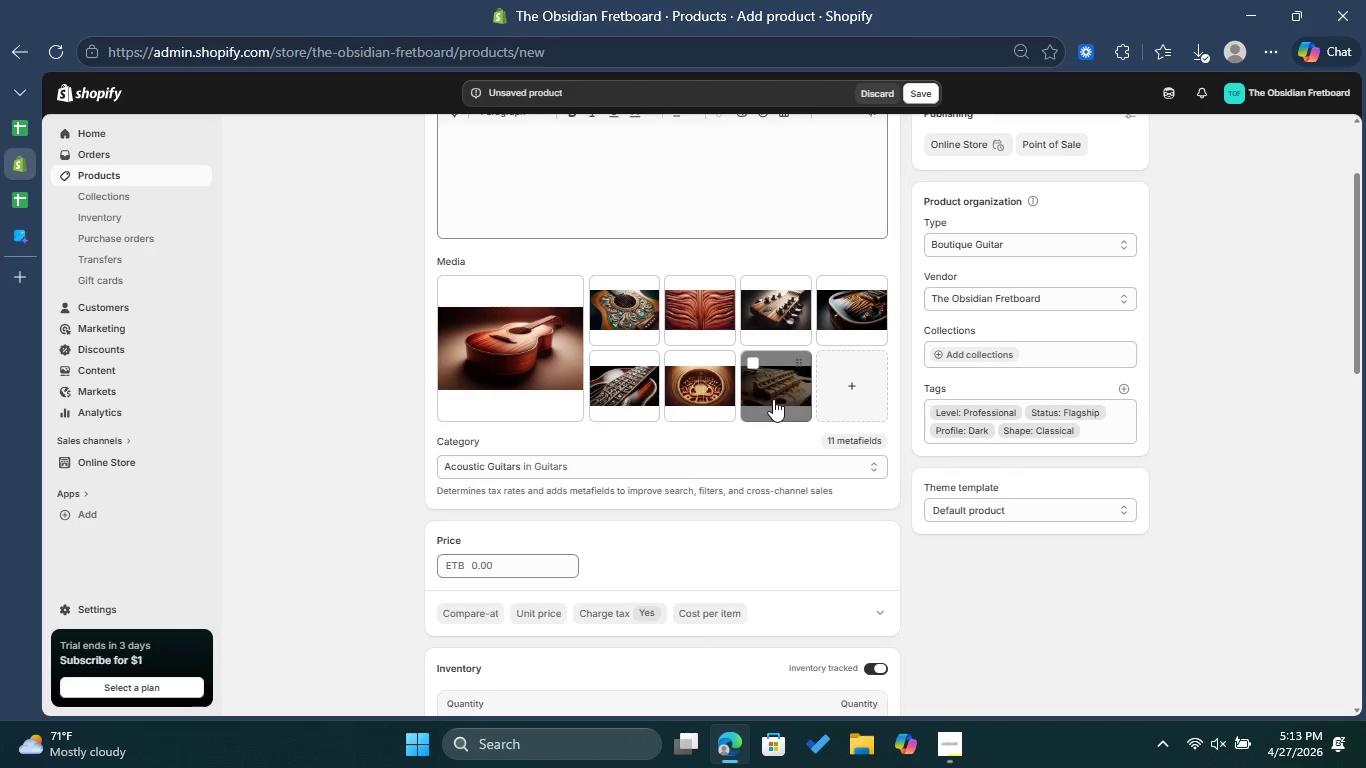 
wait(5.75)
 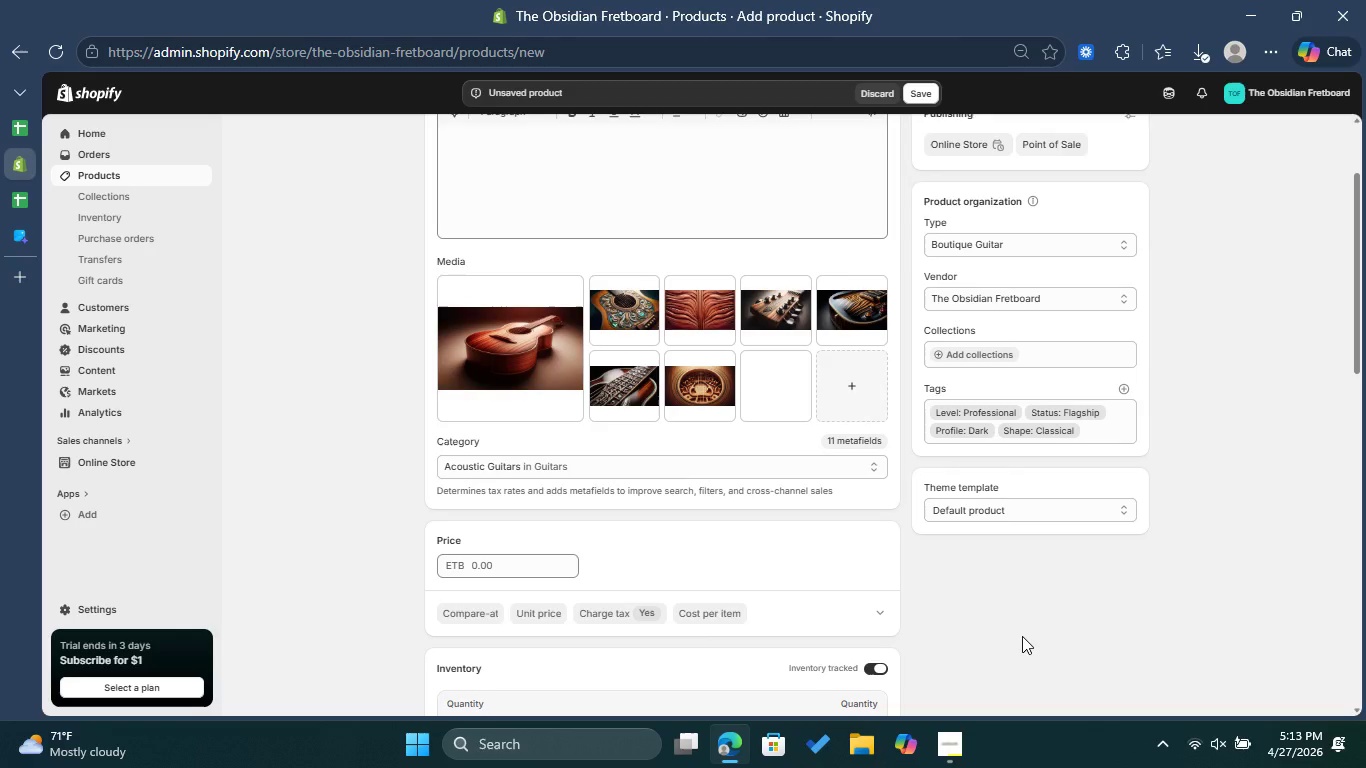 
left_click([773, 399])
 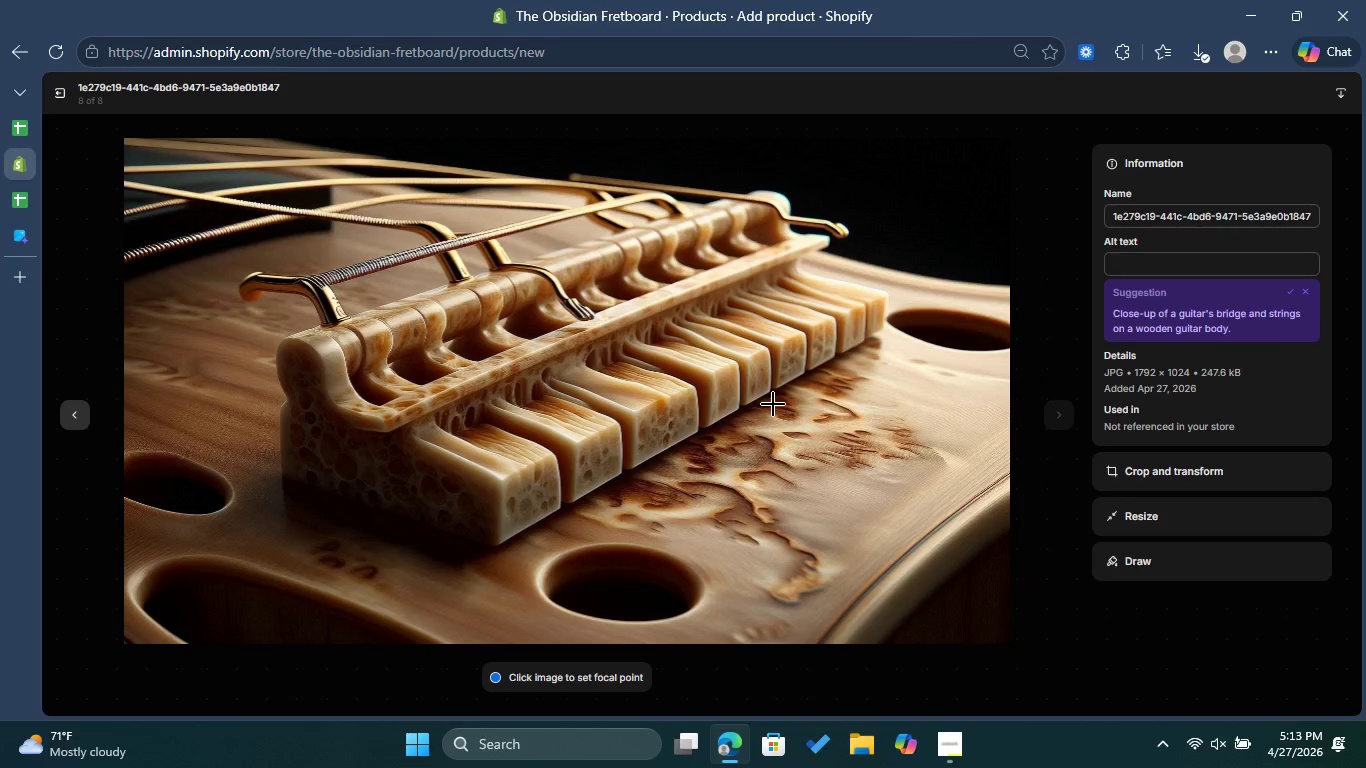 
left_click([1127, 261])
 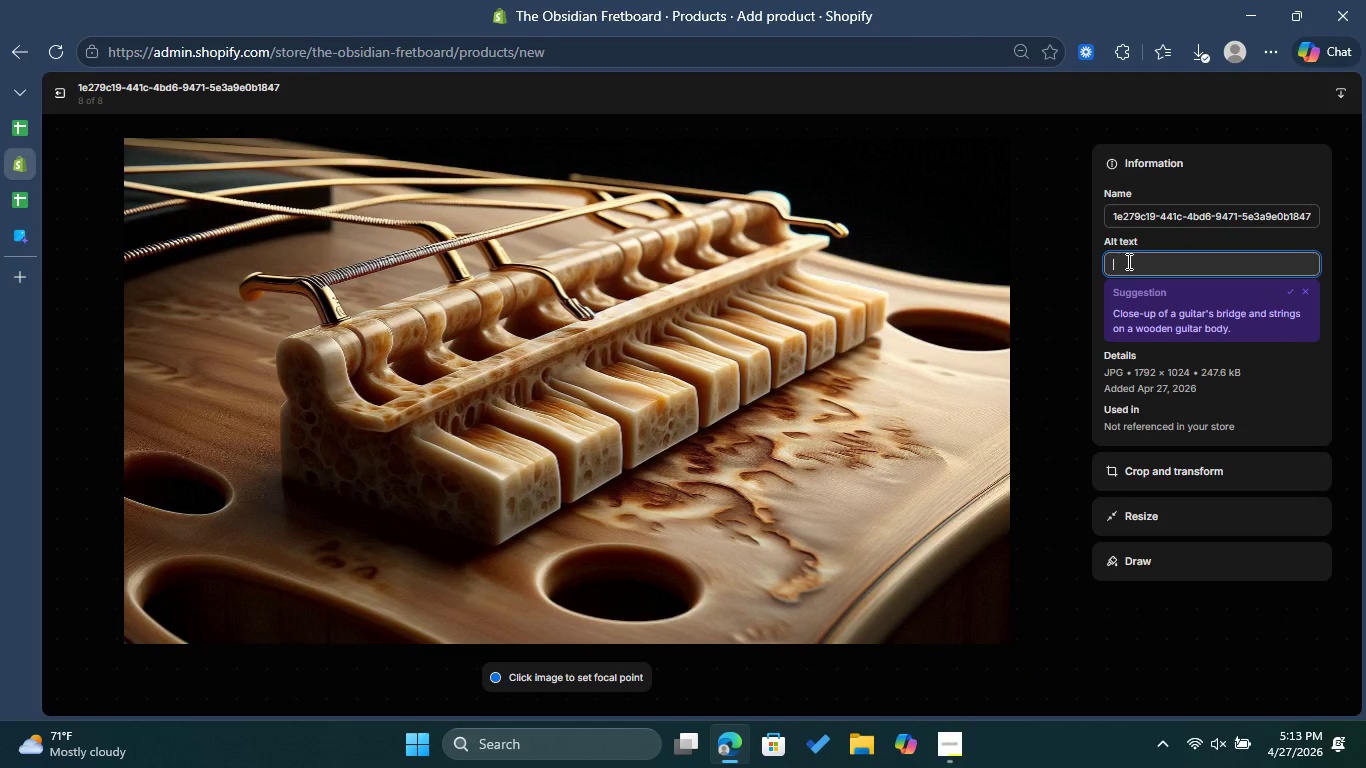 
key(Control+V)
 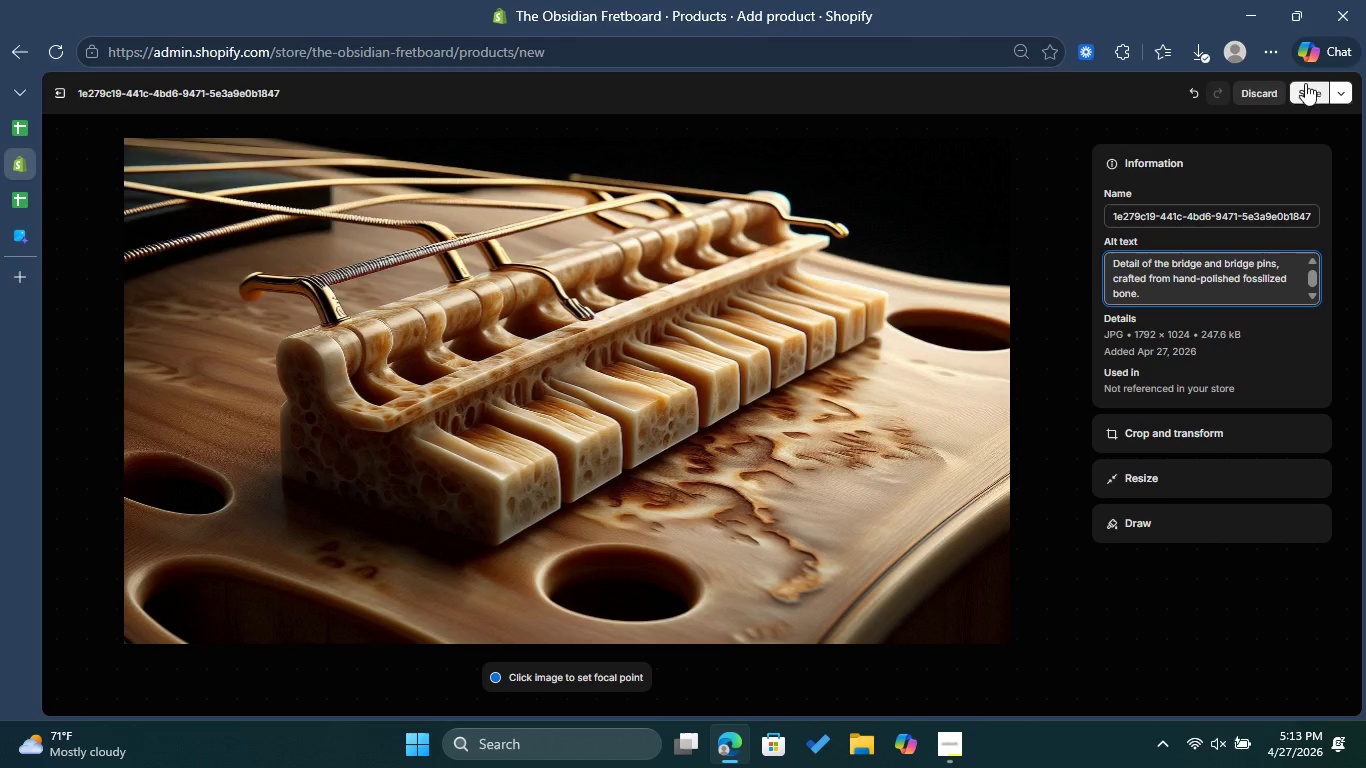 
left_click([1320, 88])
 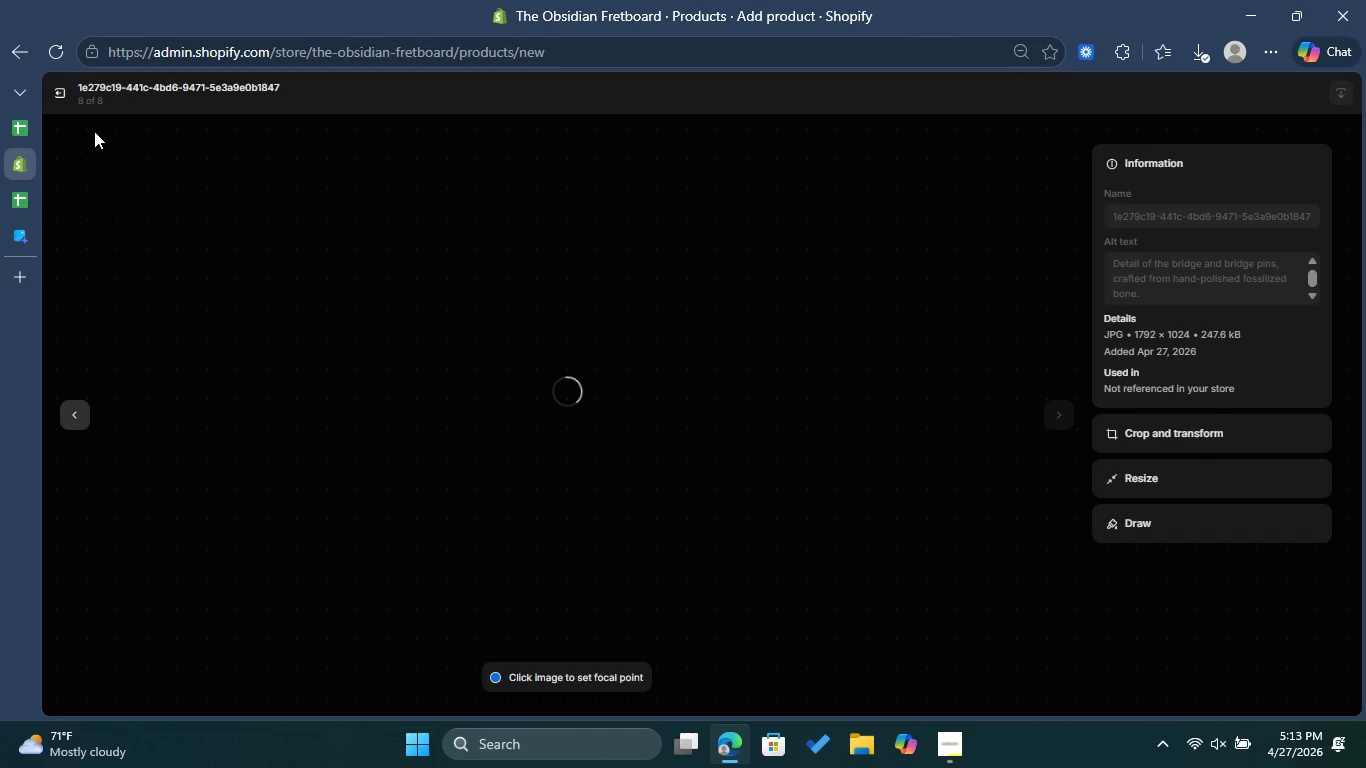 
left_click([66, 103])
 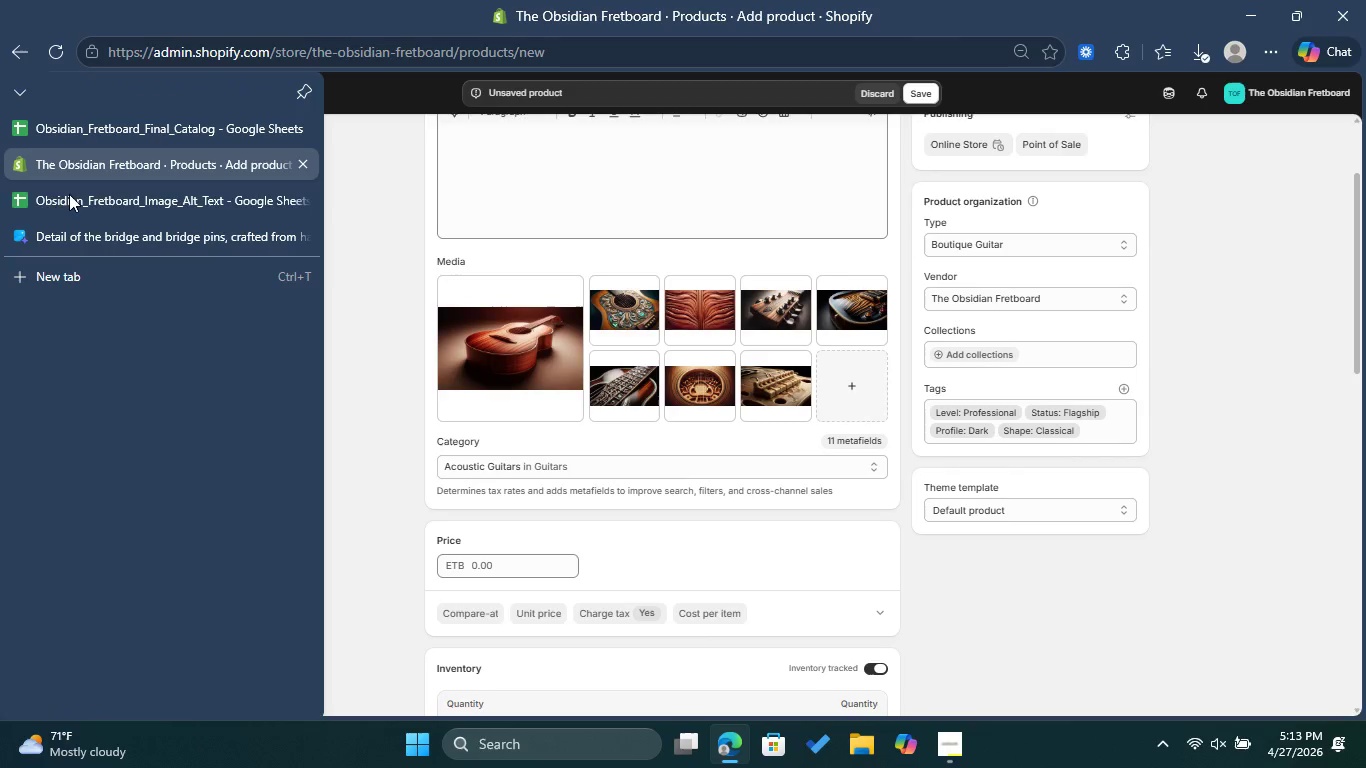 
left_click([67, 222])
 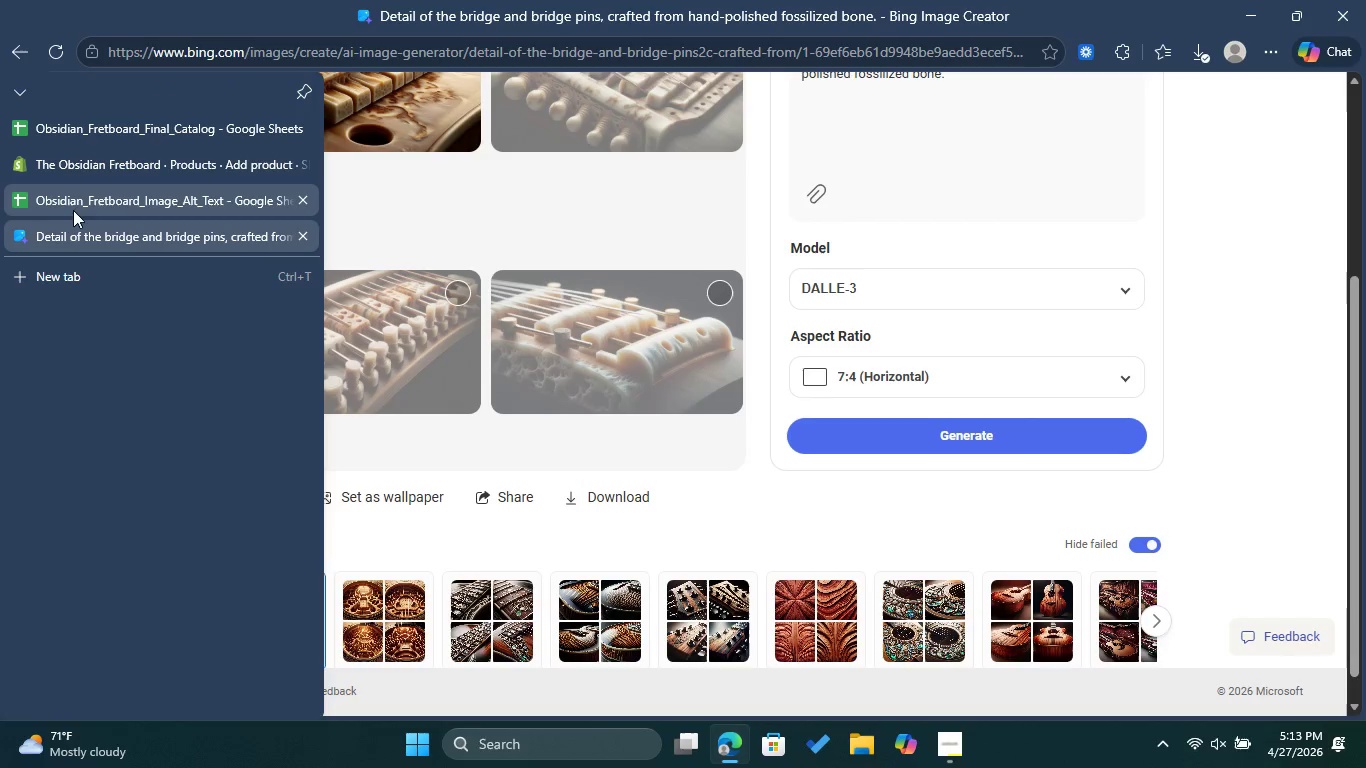 
left_click([77, 203])
 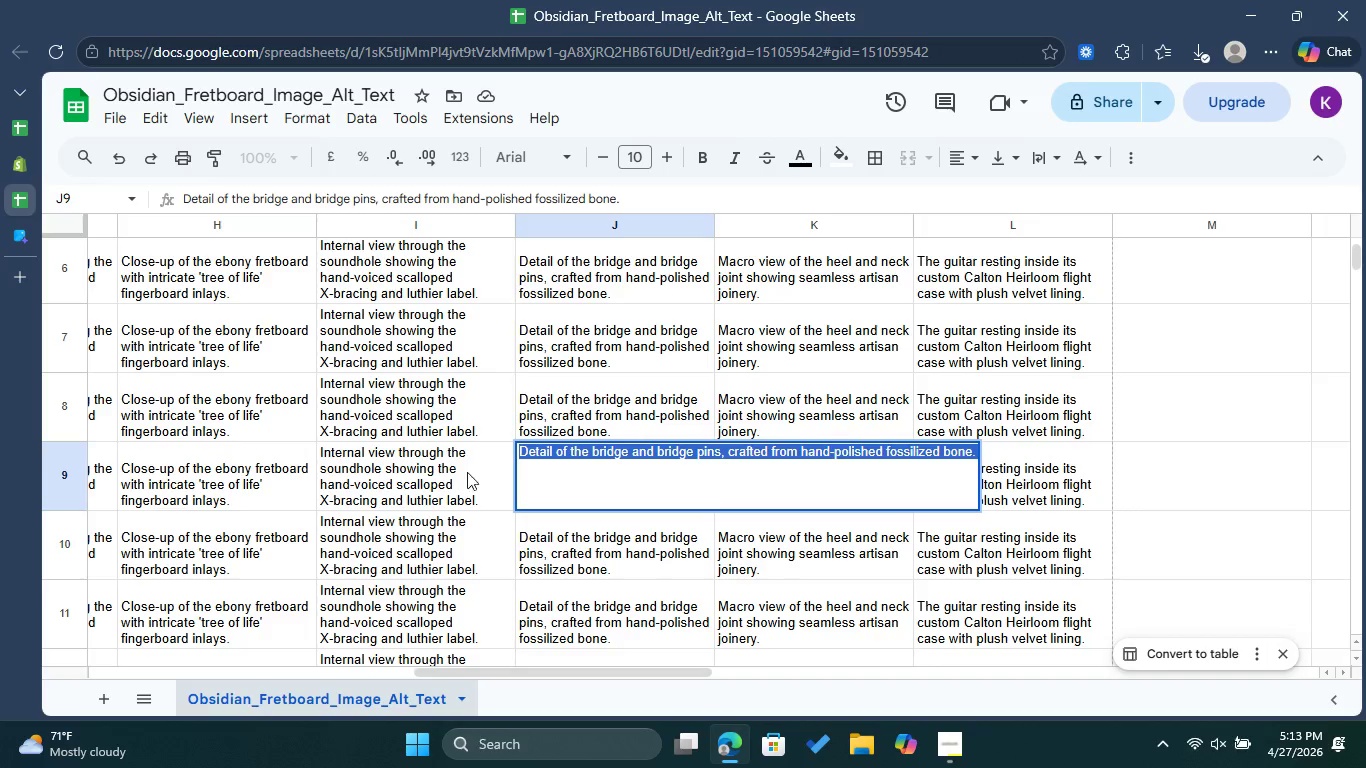 
left_click([445, 468])
 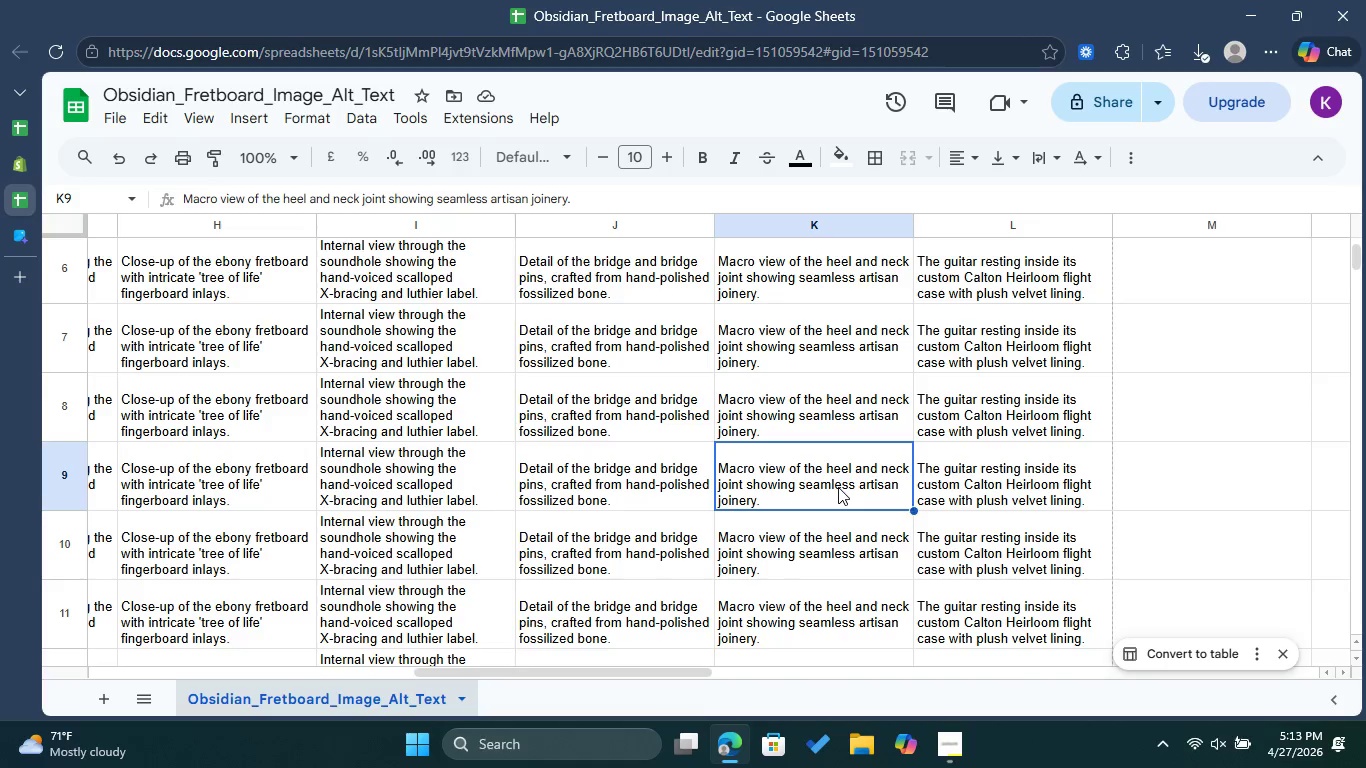 
double_click([838, 487])
 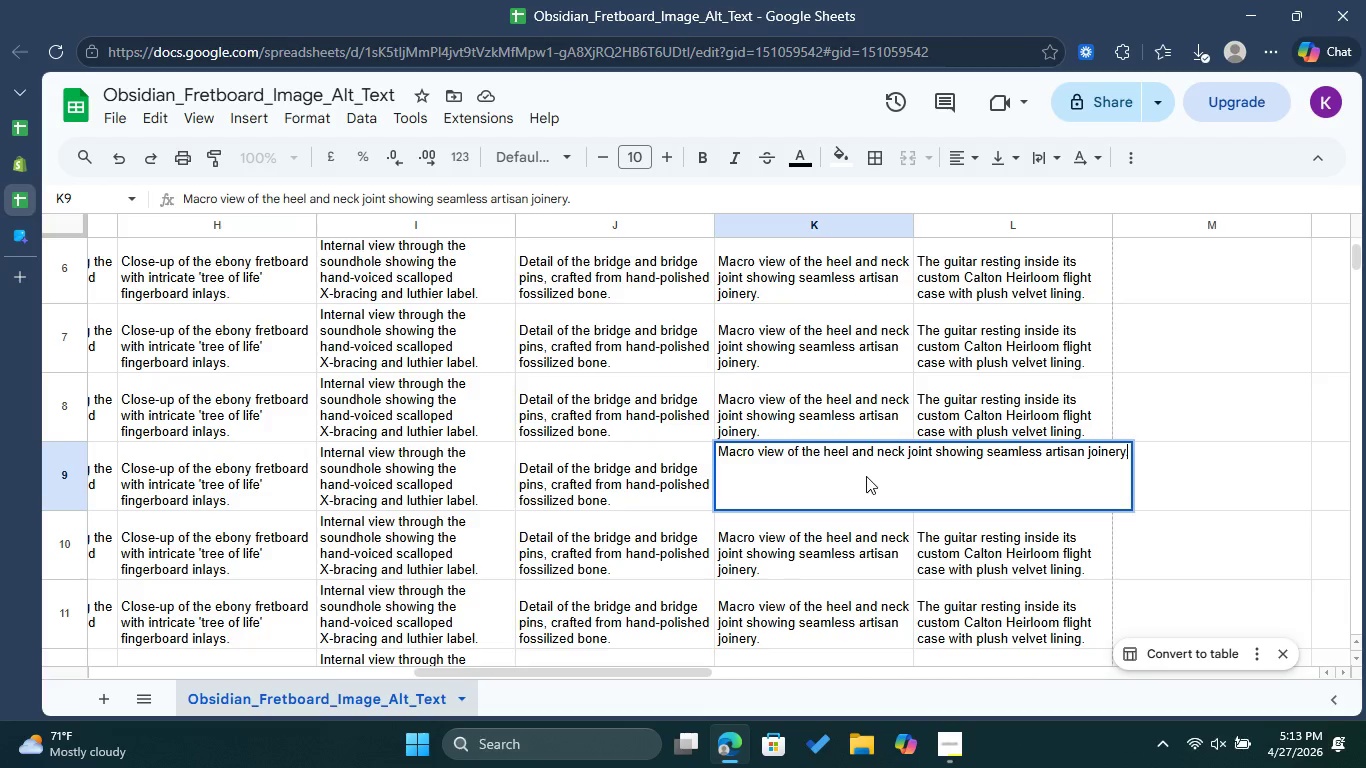 
key(Control+A)
 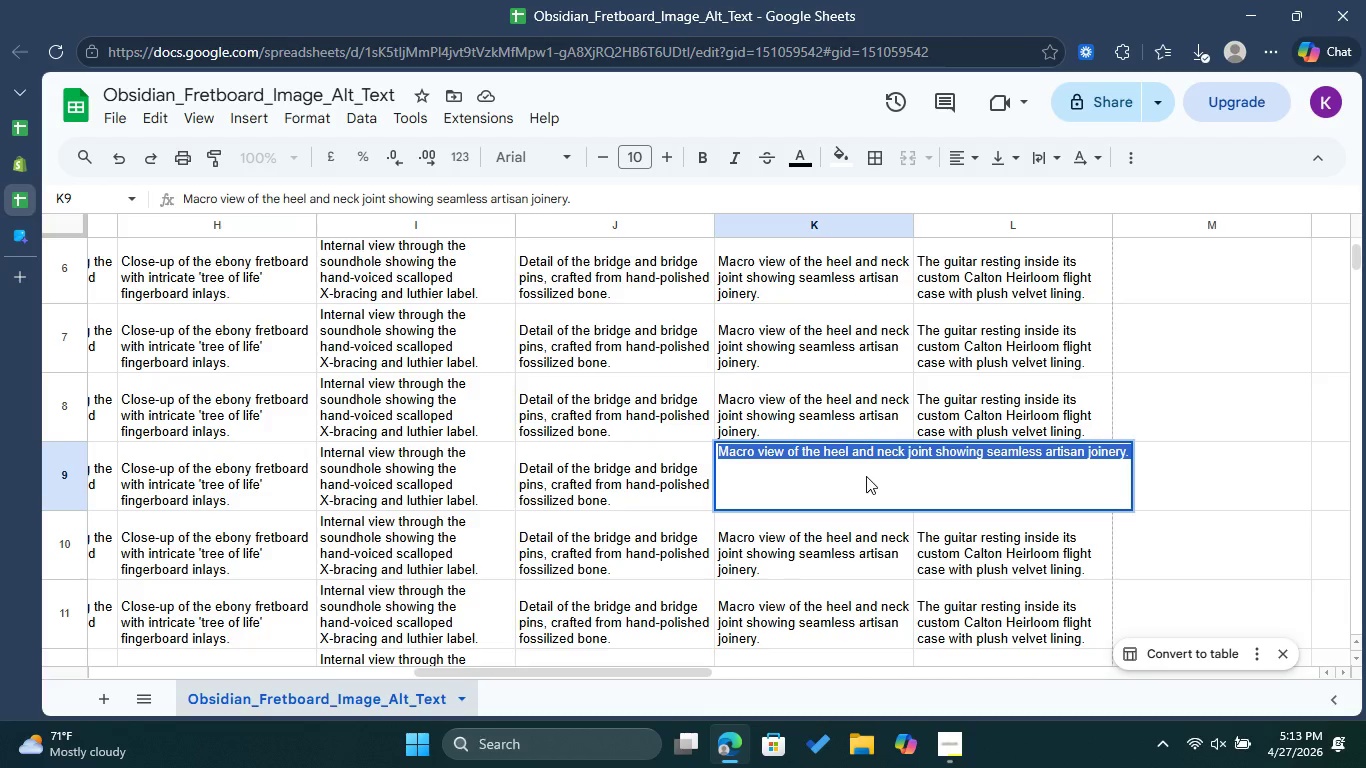 
key(Control+C)
 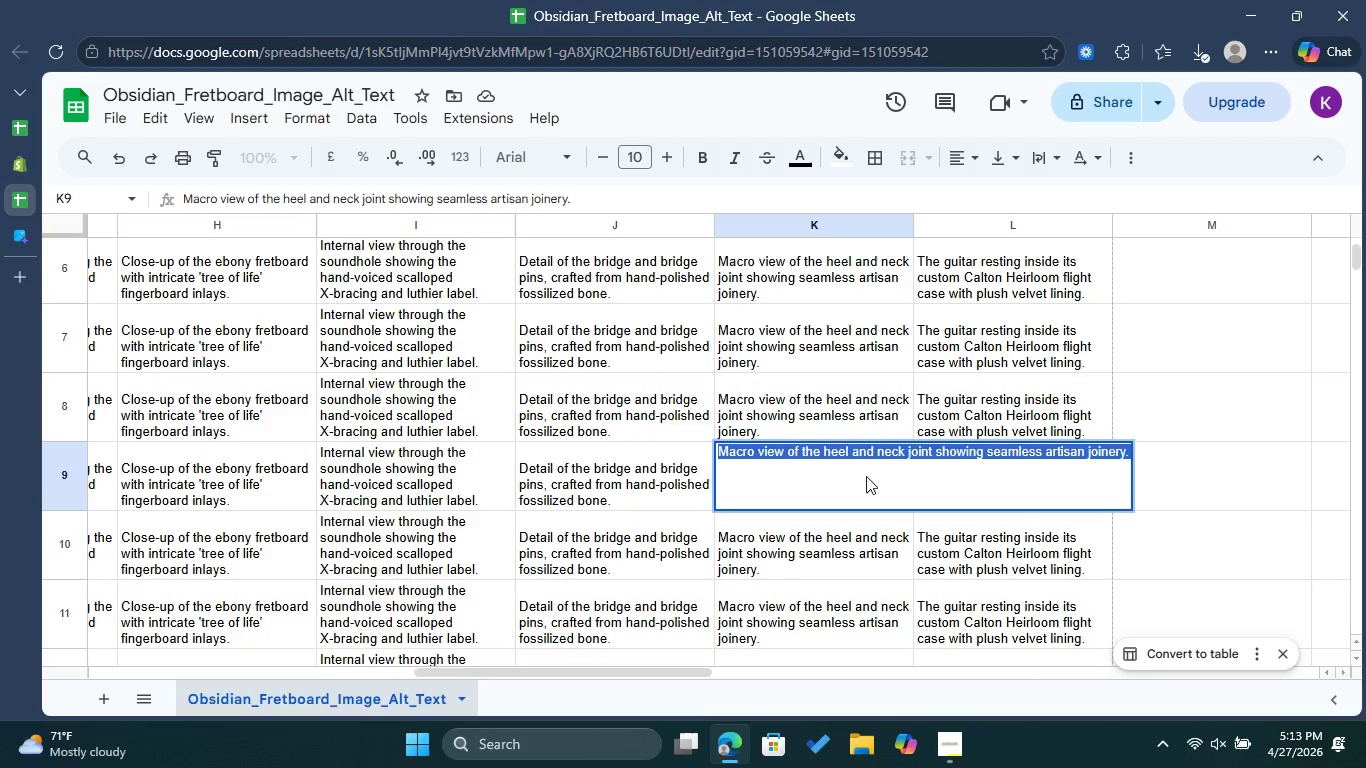 
key(Control+C)
 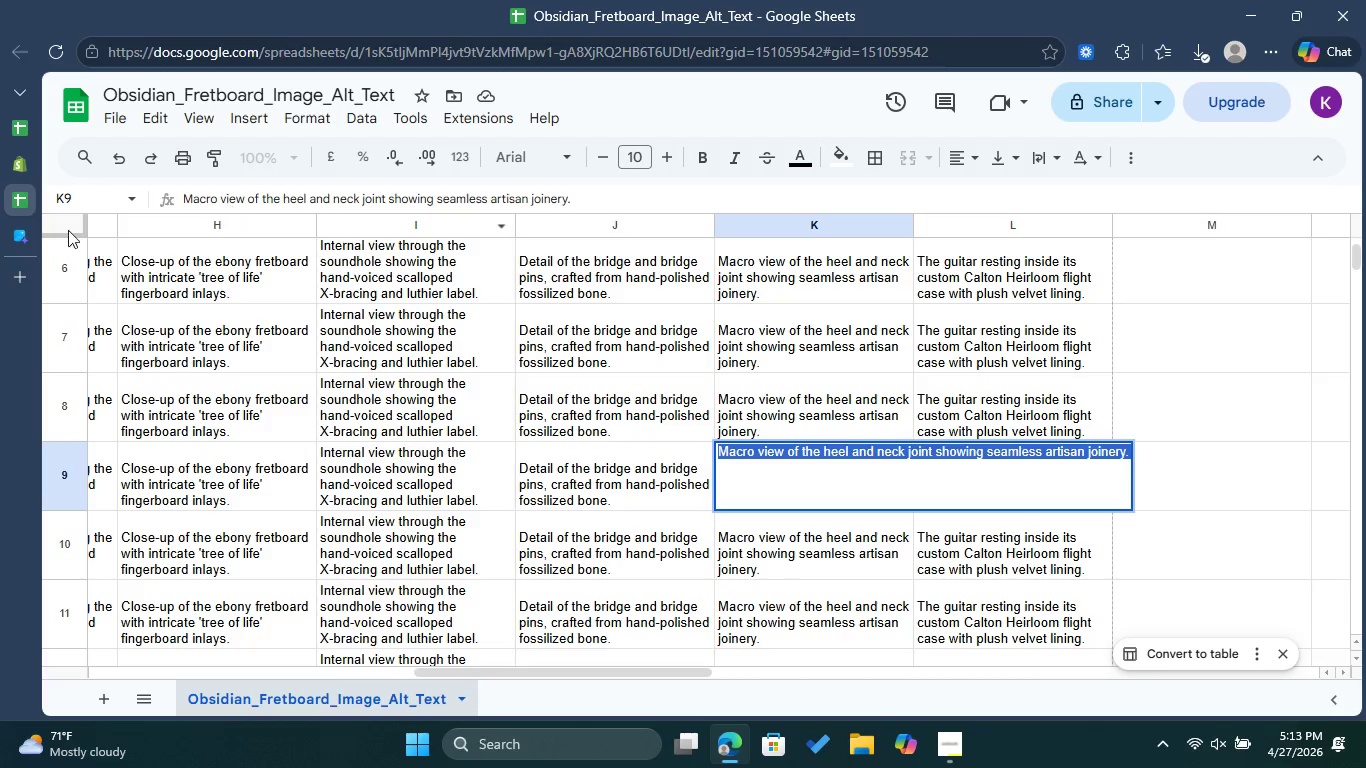 
left_click([29, 247])
 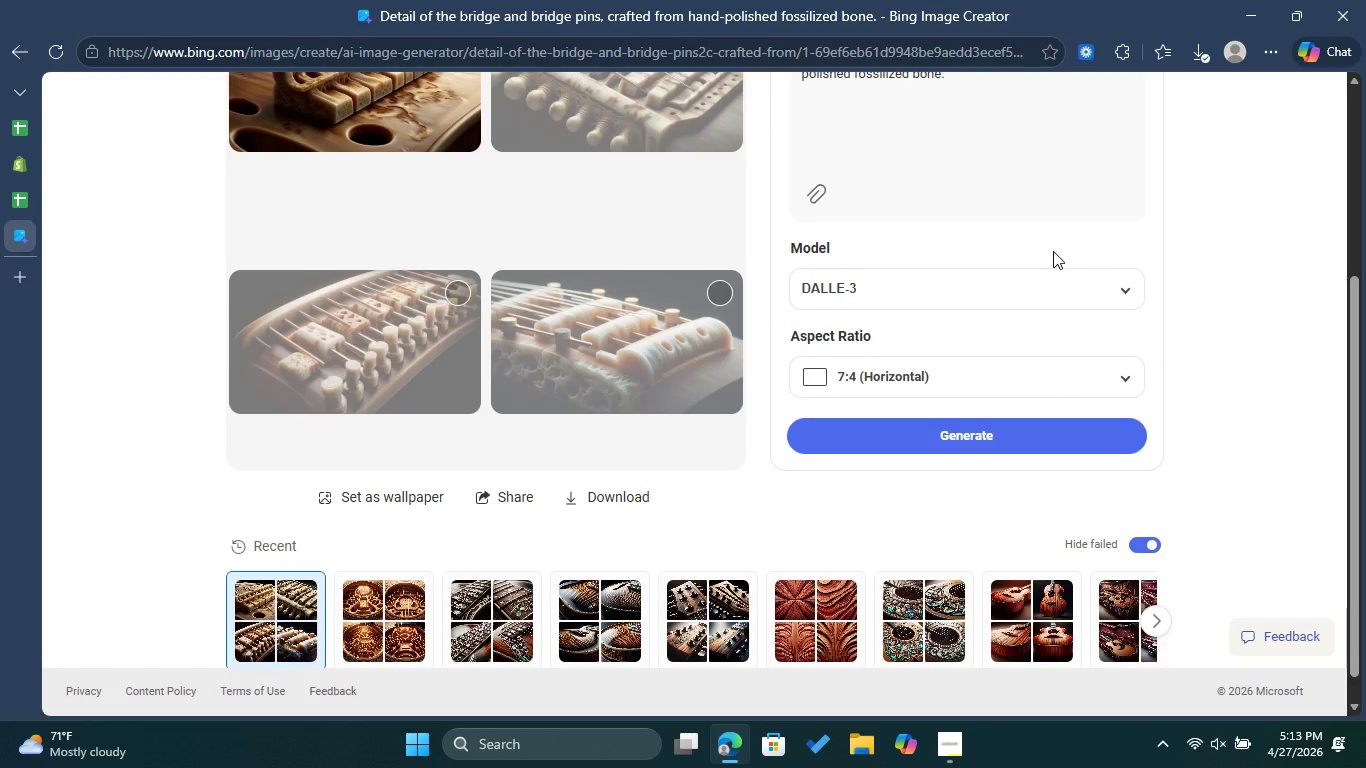 
scroll: coordinate [1053, 251], scroll_direction: up, amount: 2.0
 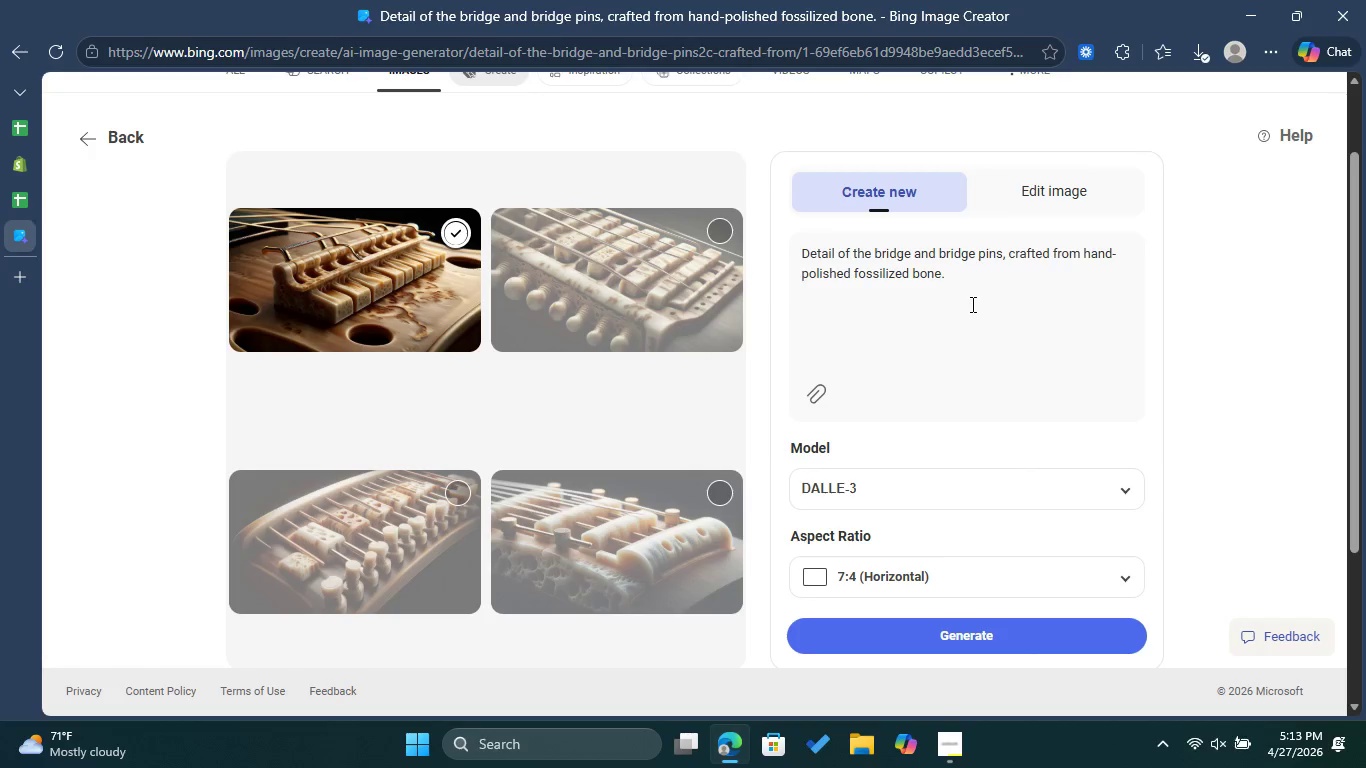 
left_click_drag(start_coordinate=[973, 286], to_coordinate=[786, 243])
 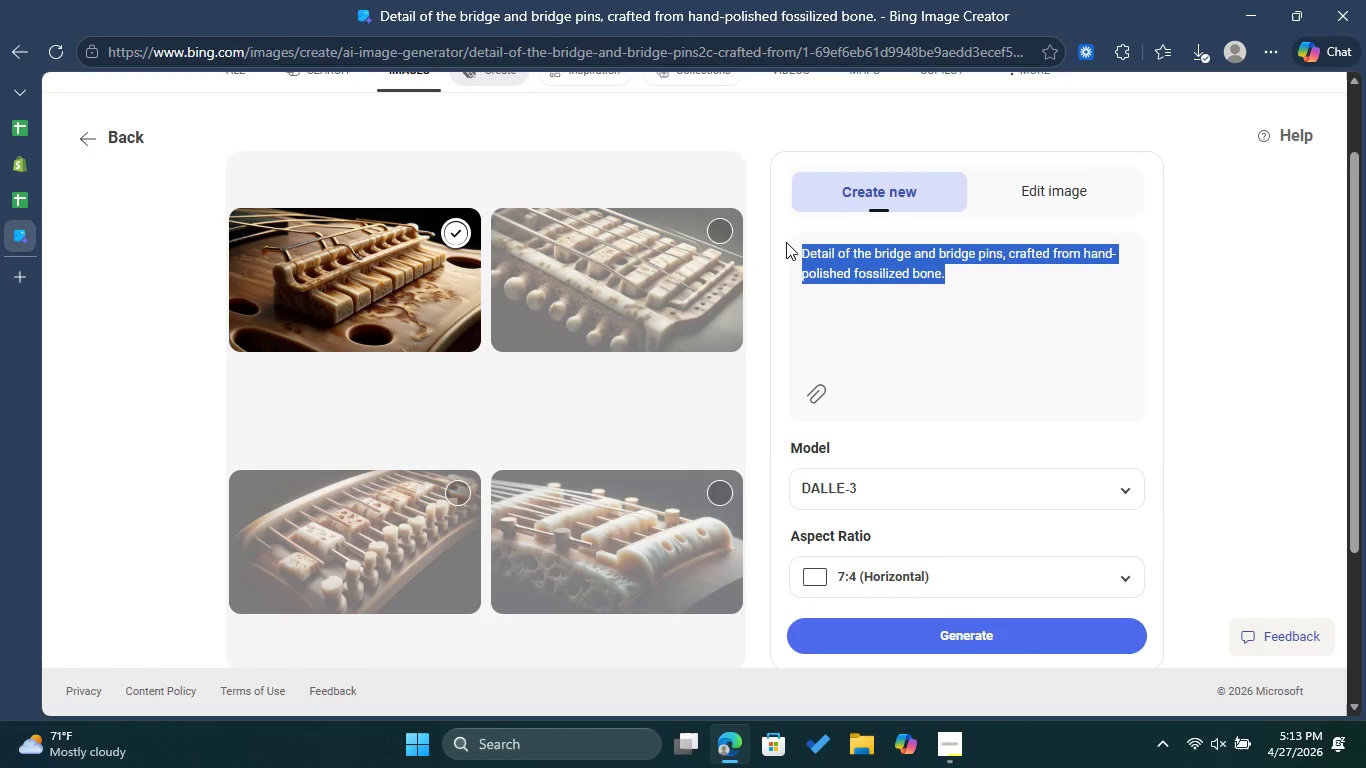 
key(Control+ControlLeft)
 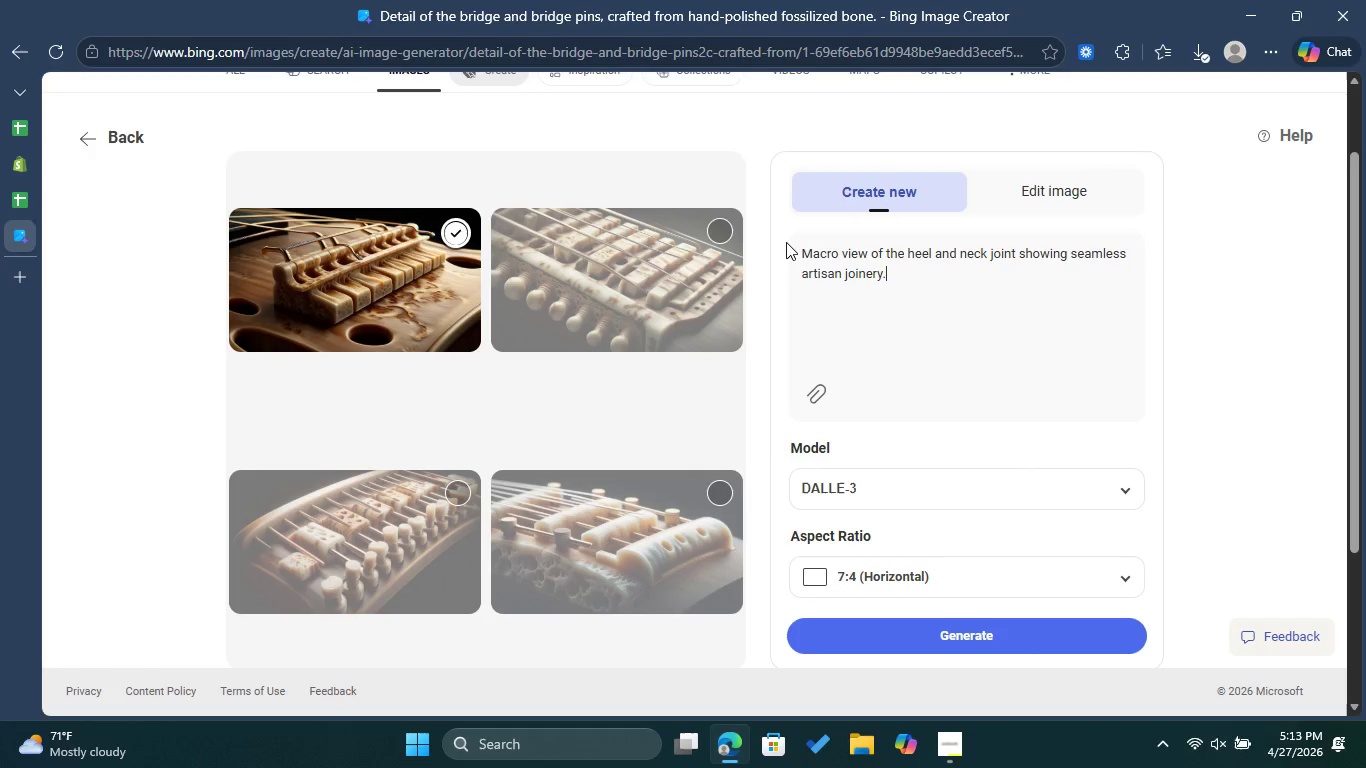 
key(Control+V)
 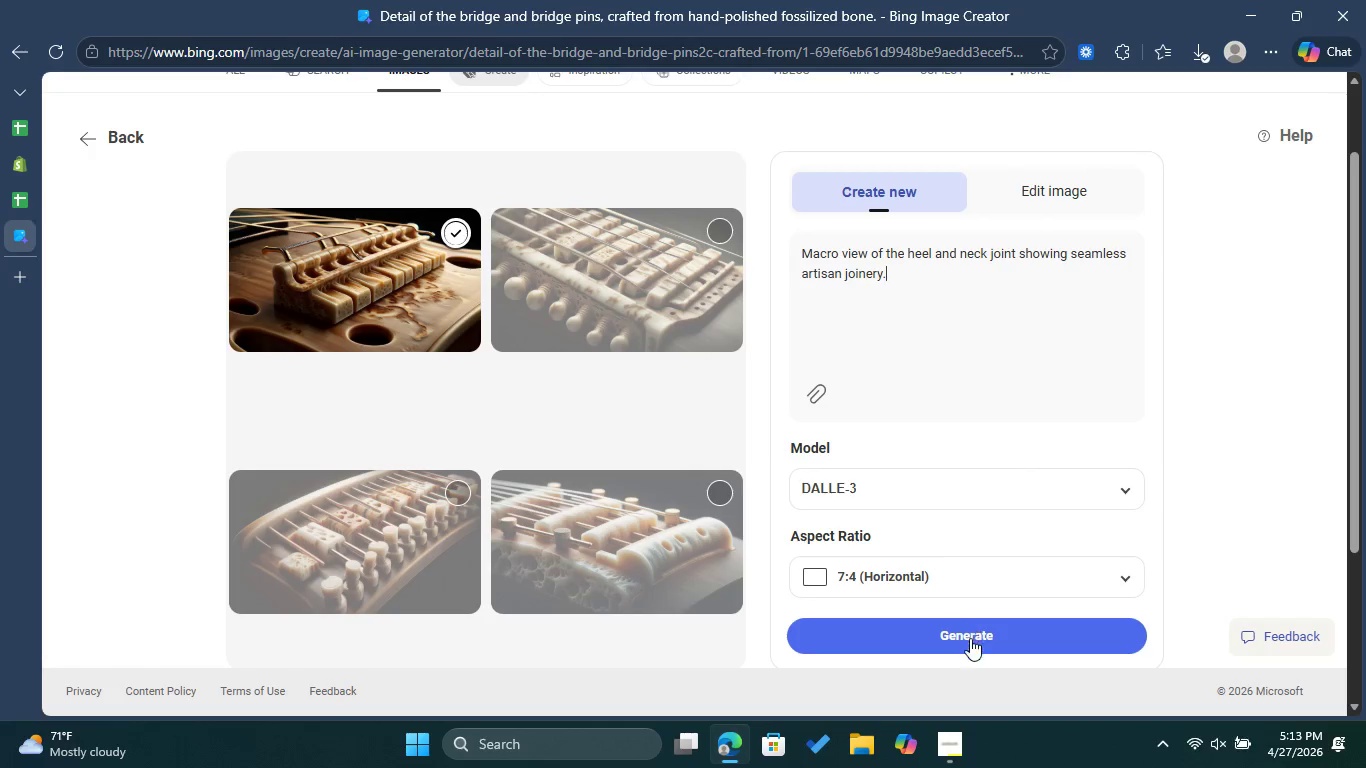 
left_click([970, 638])
 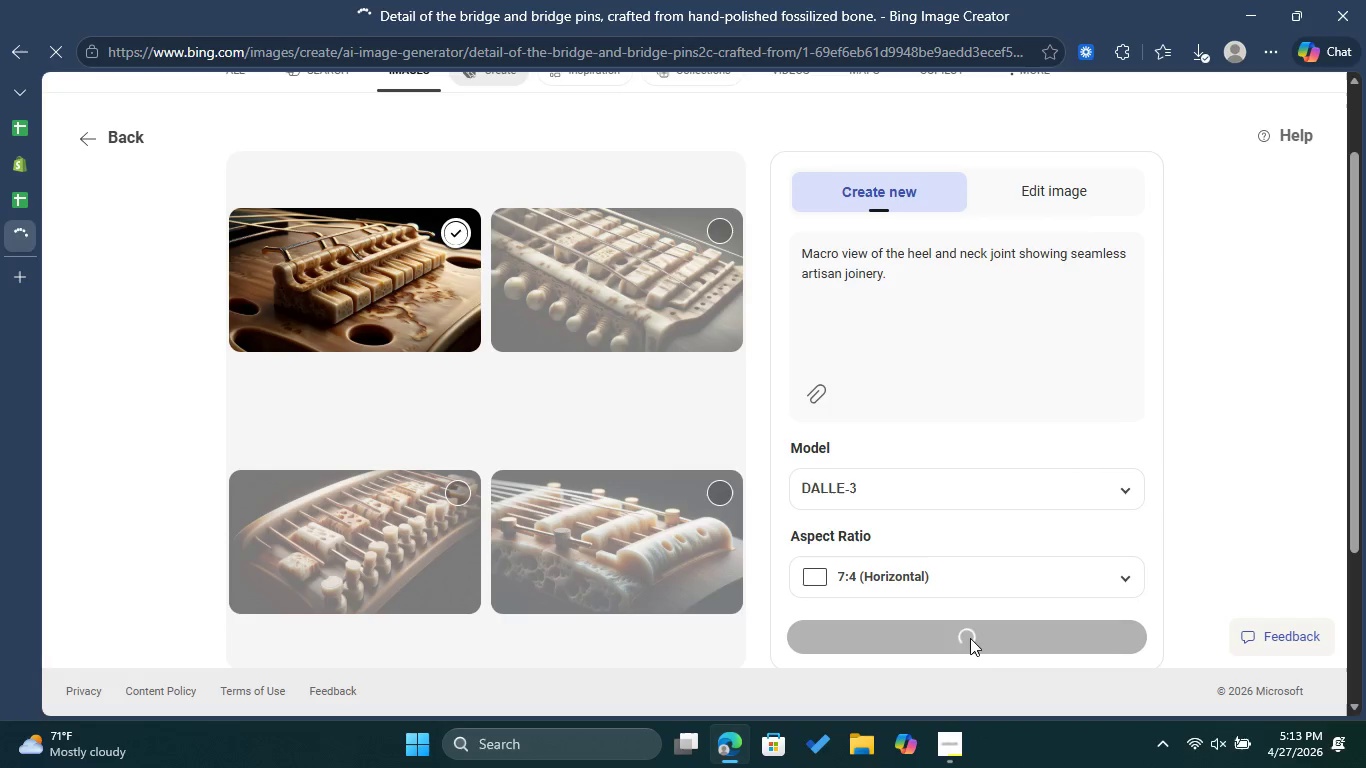 
wait(8.31)
 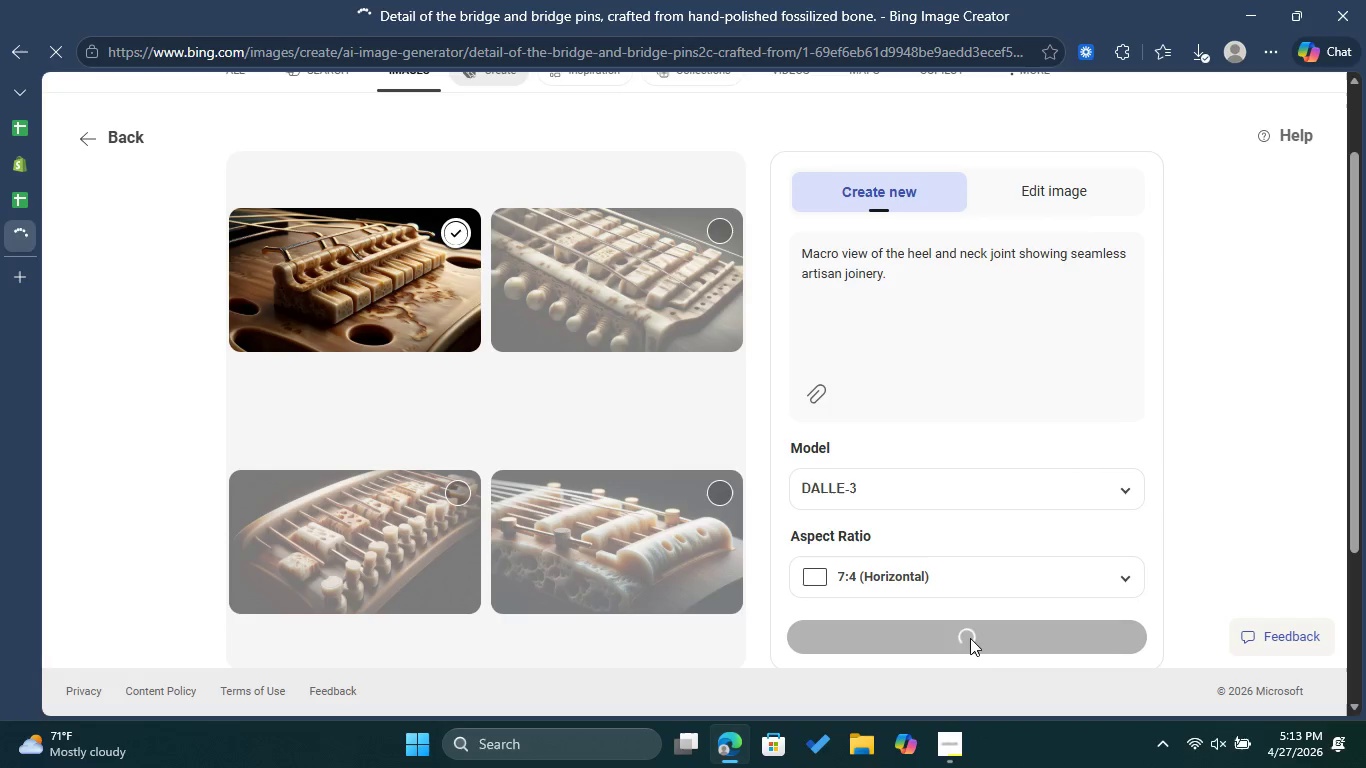 
left_click([53, 47])
 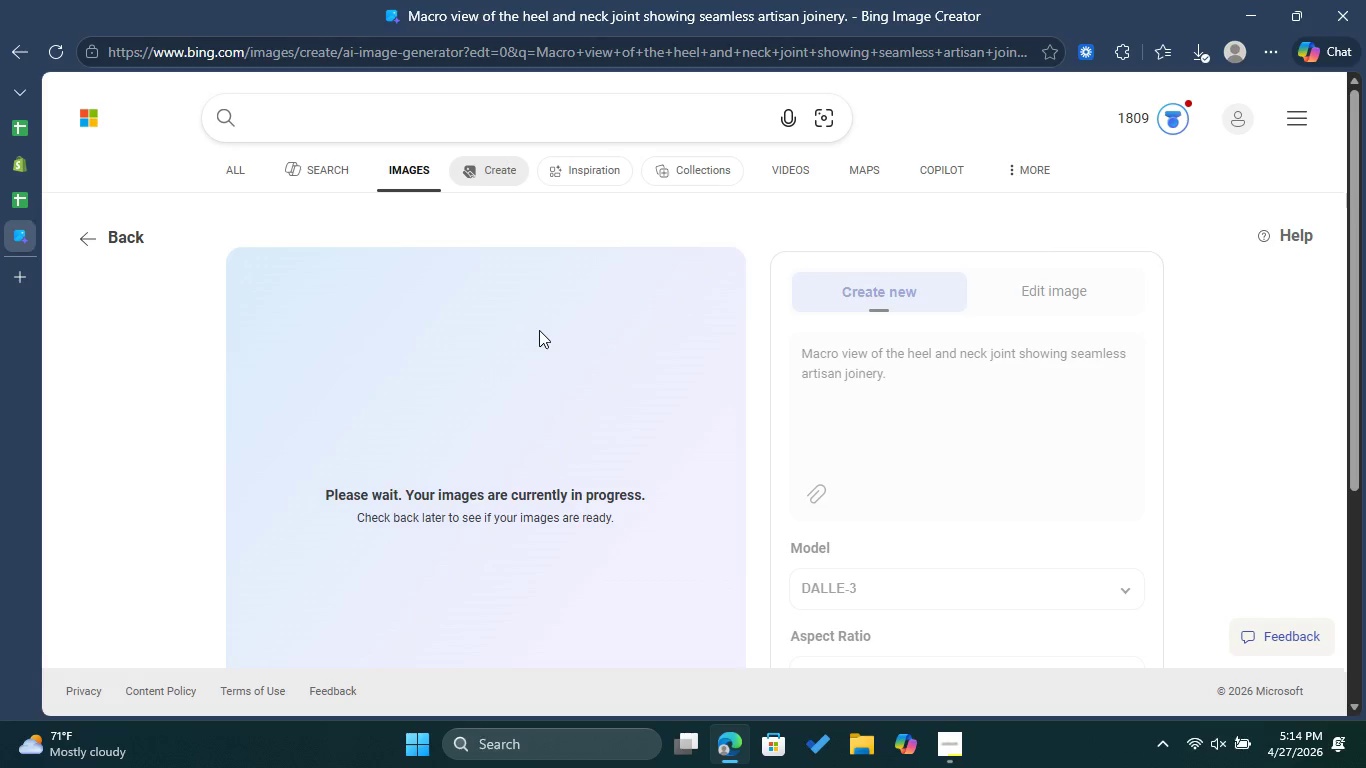 
wait(6.75)
 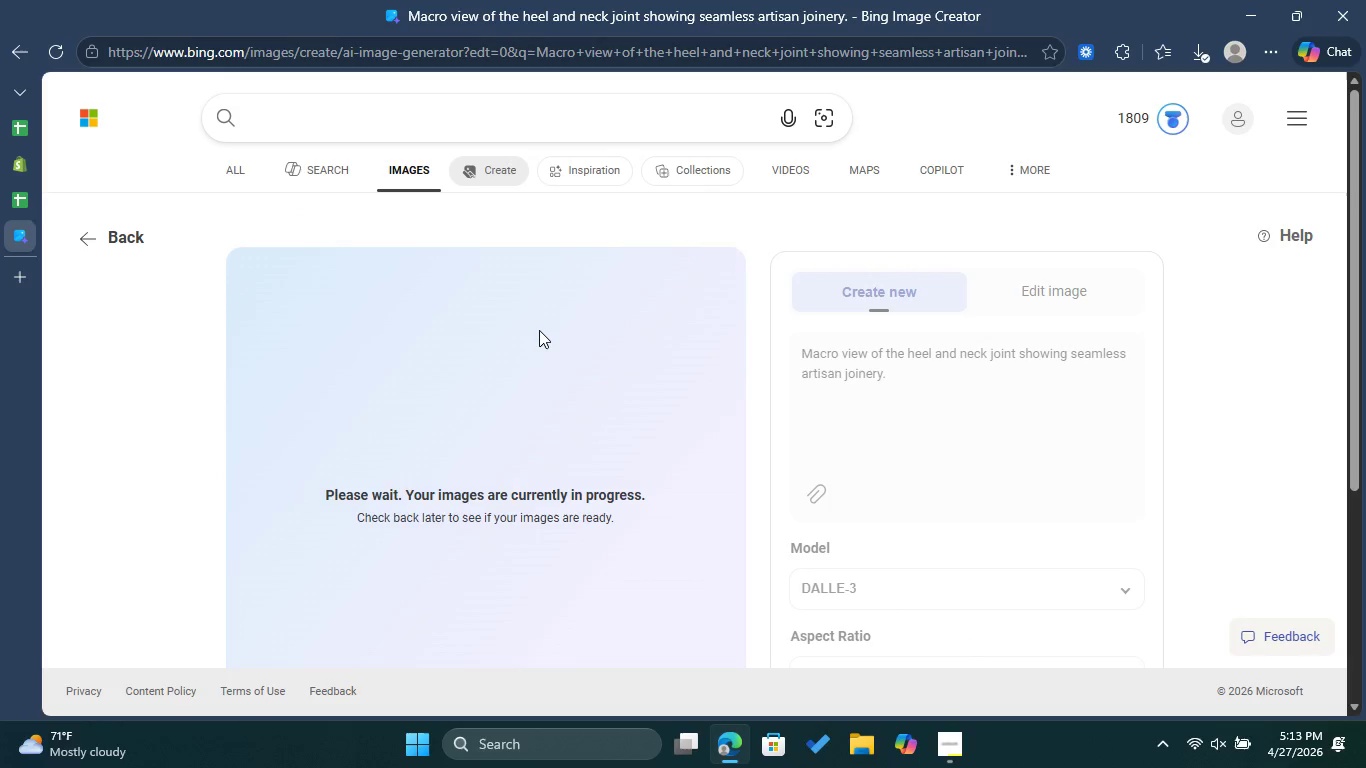 
left_click([52, 50])
 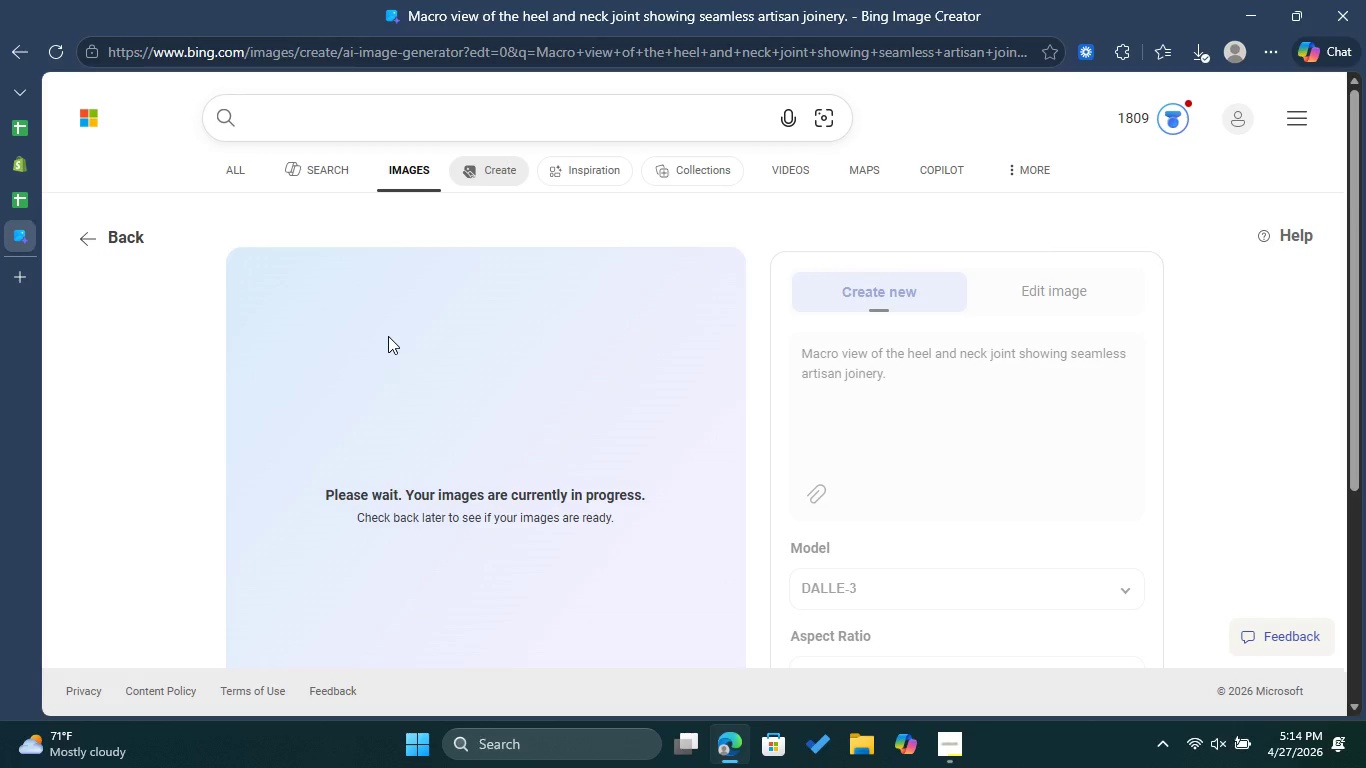 
wait(5.83)
 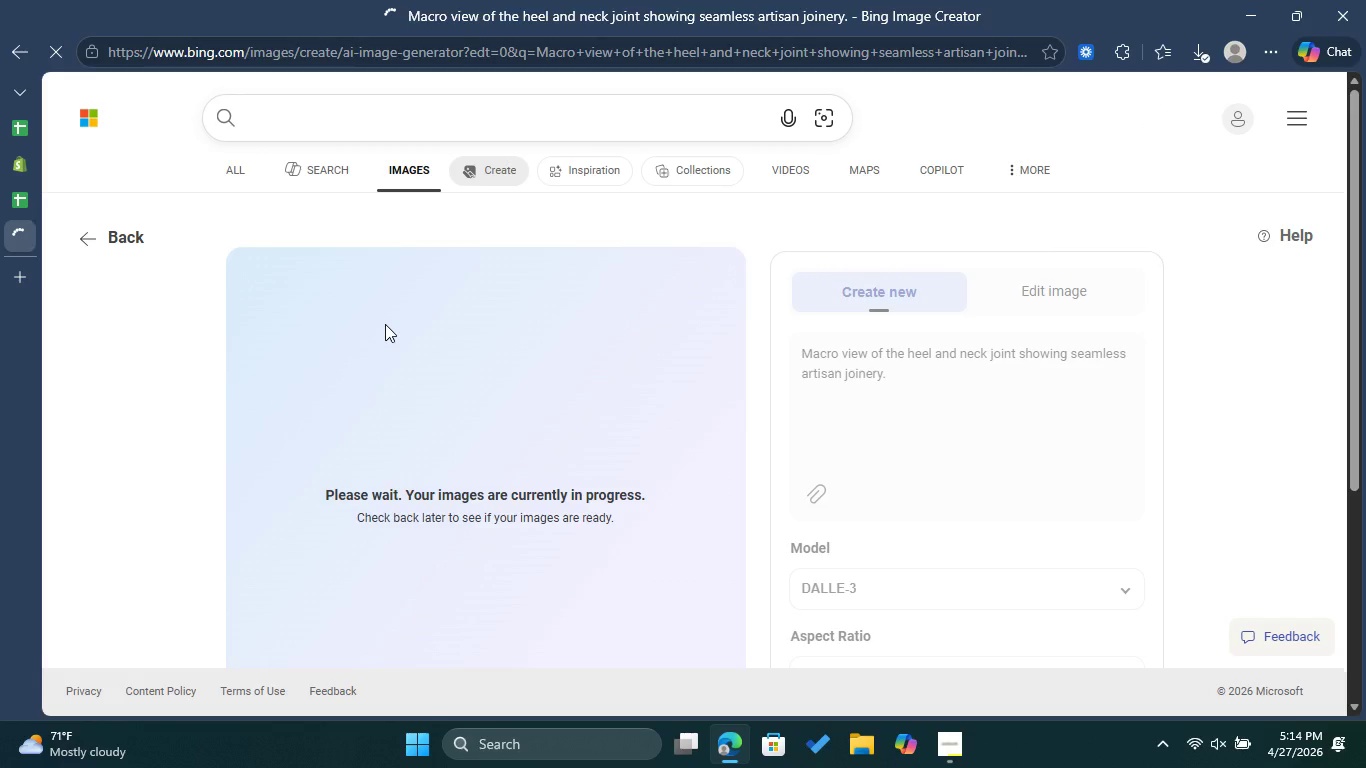 
left_click([54, 60])
 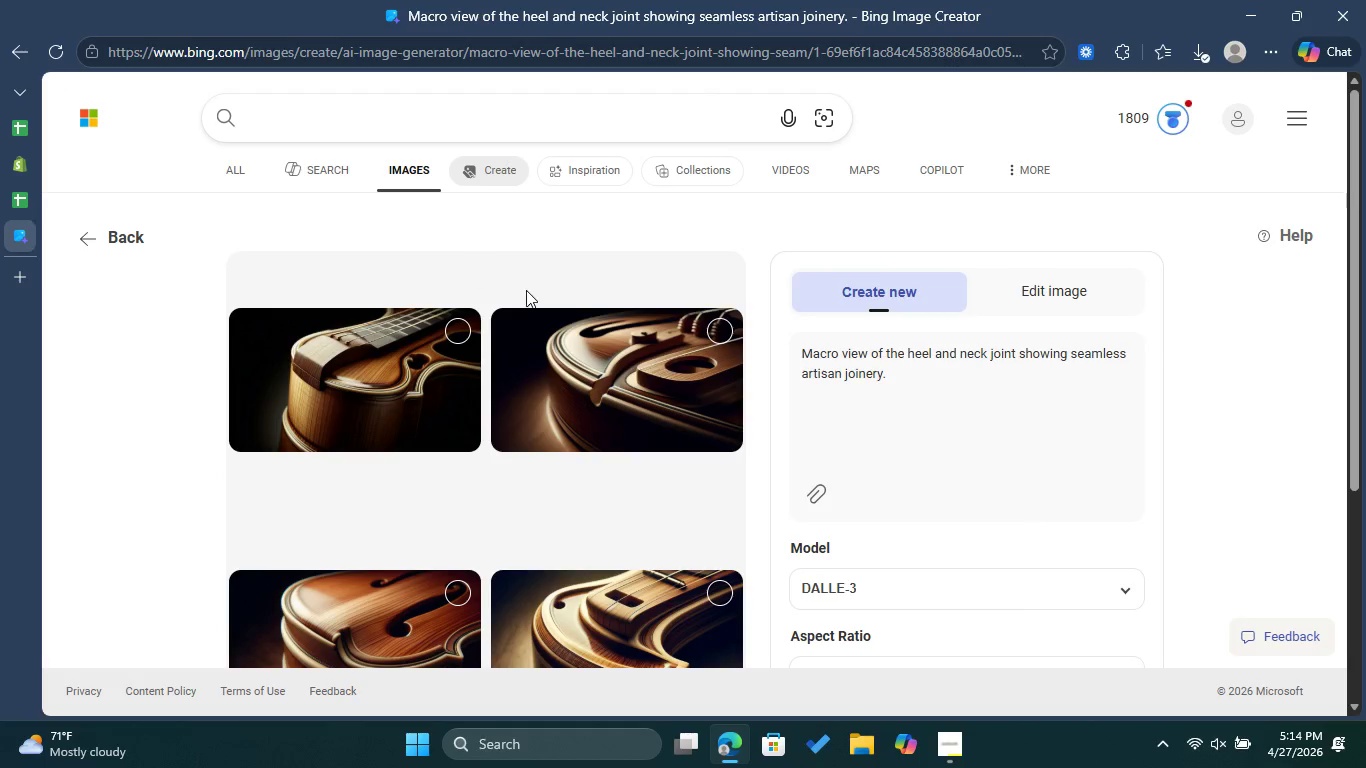 
scroll: coordinate [526, 290], scroll_direction: down, amount: 1.0
 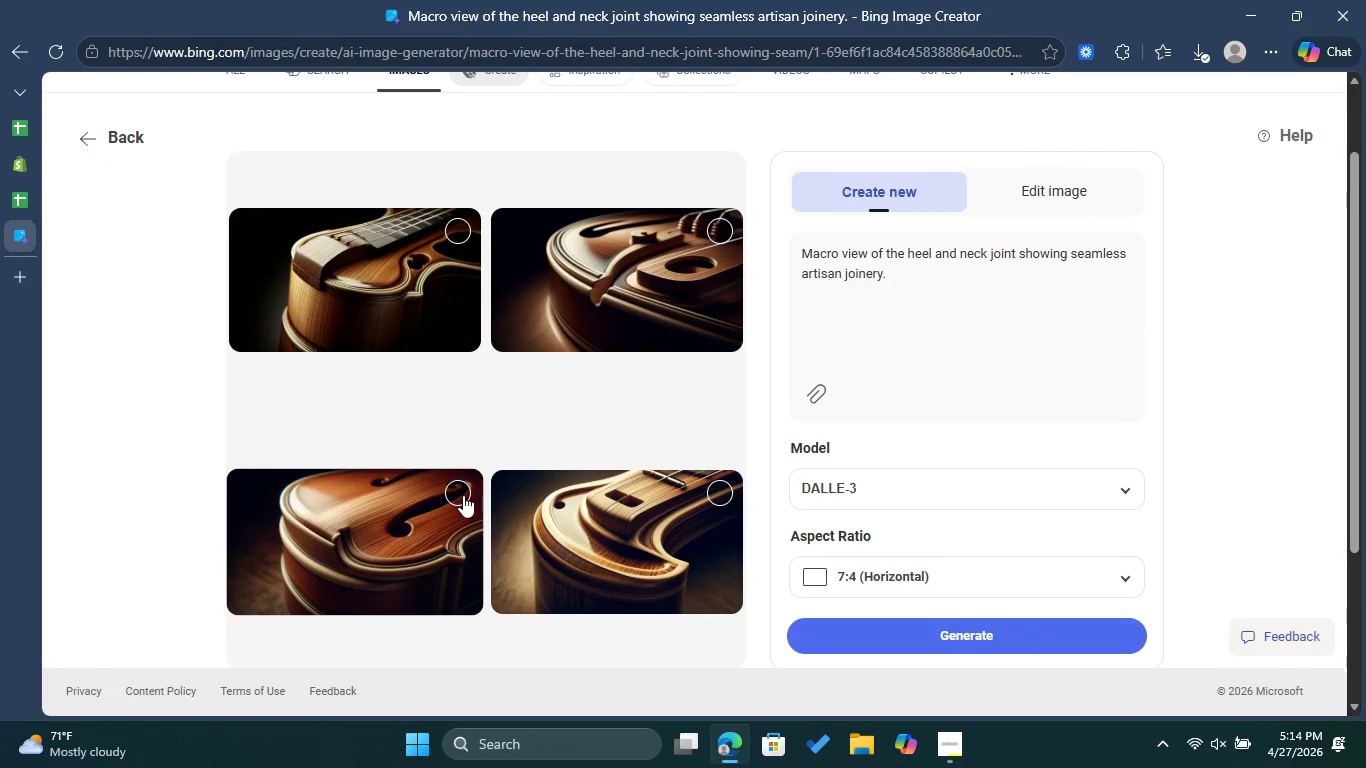 
wait(8.49)
 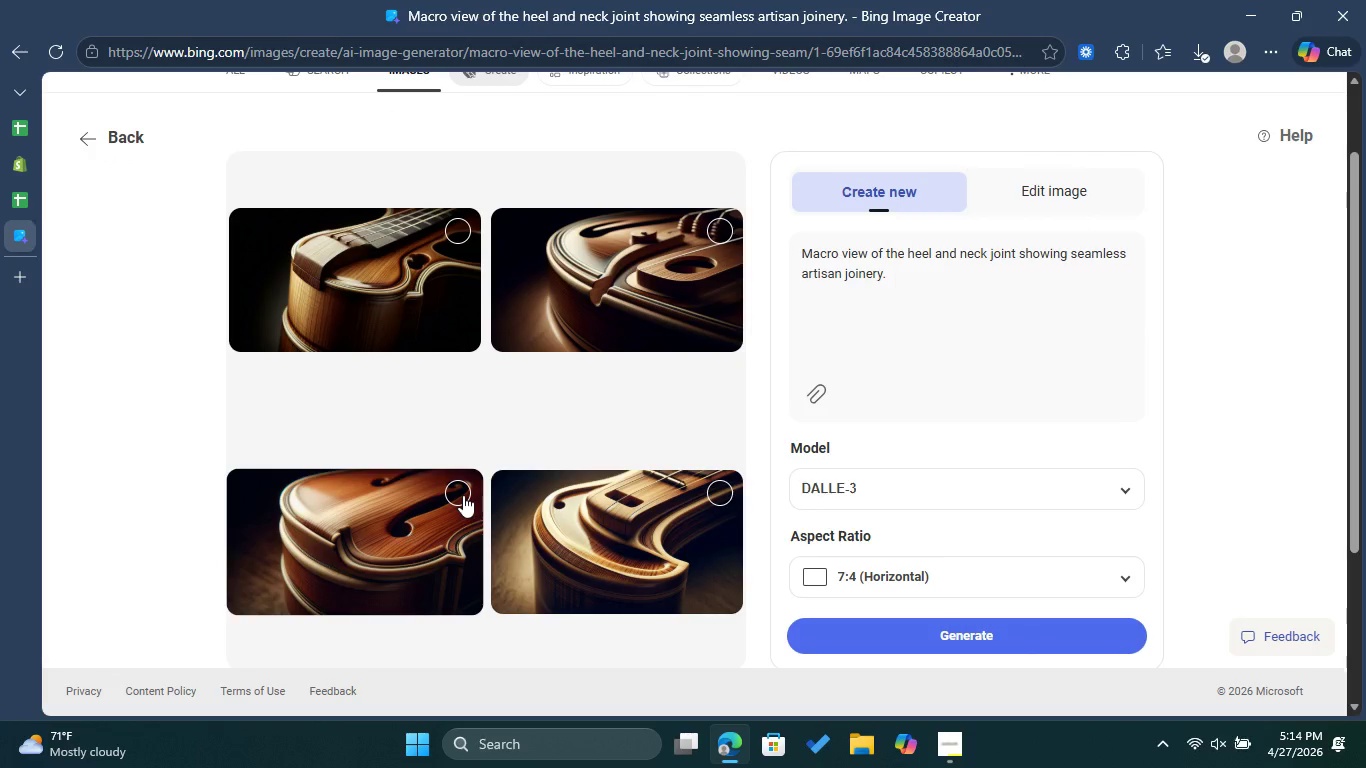 
left_click([453, 486])
 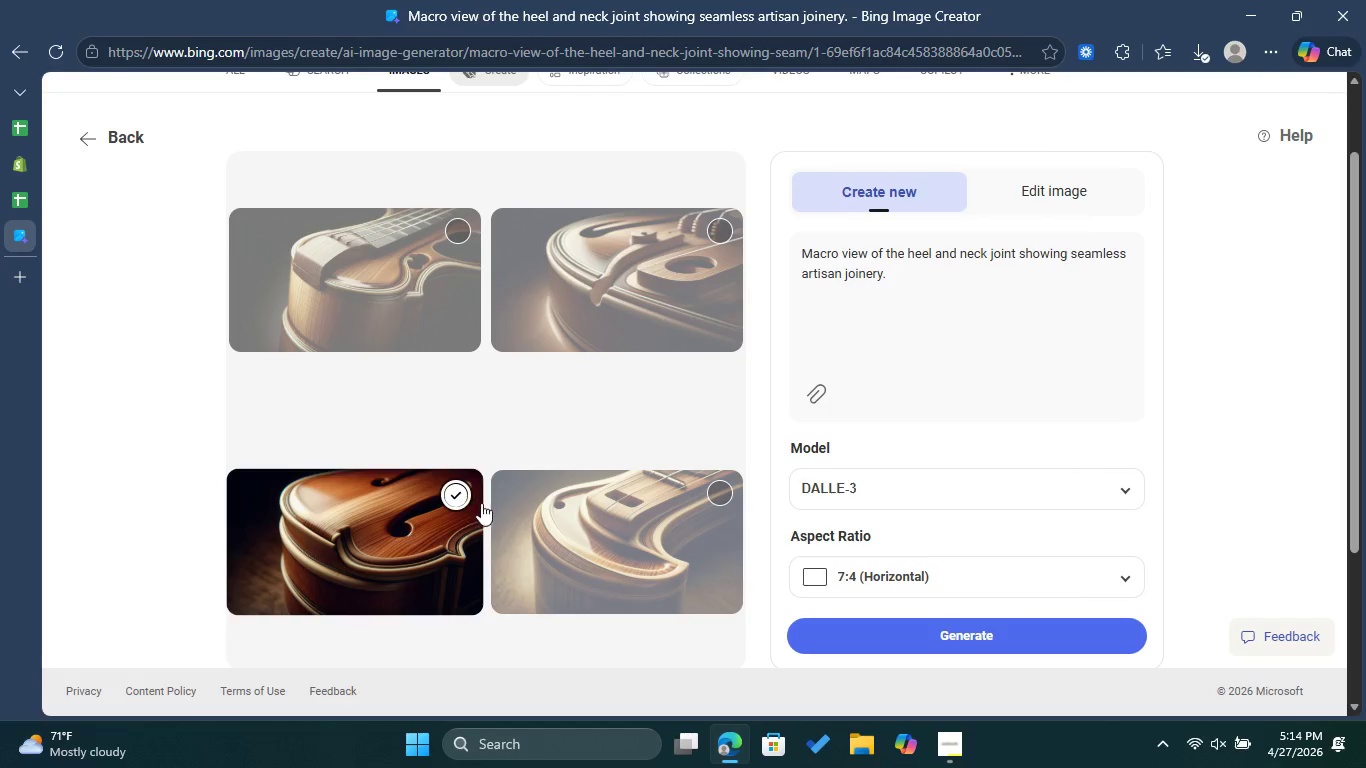 
scroll: coordinate [483, 506], scroll_direction: down, amount: 1.0
 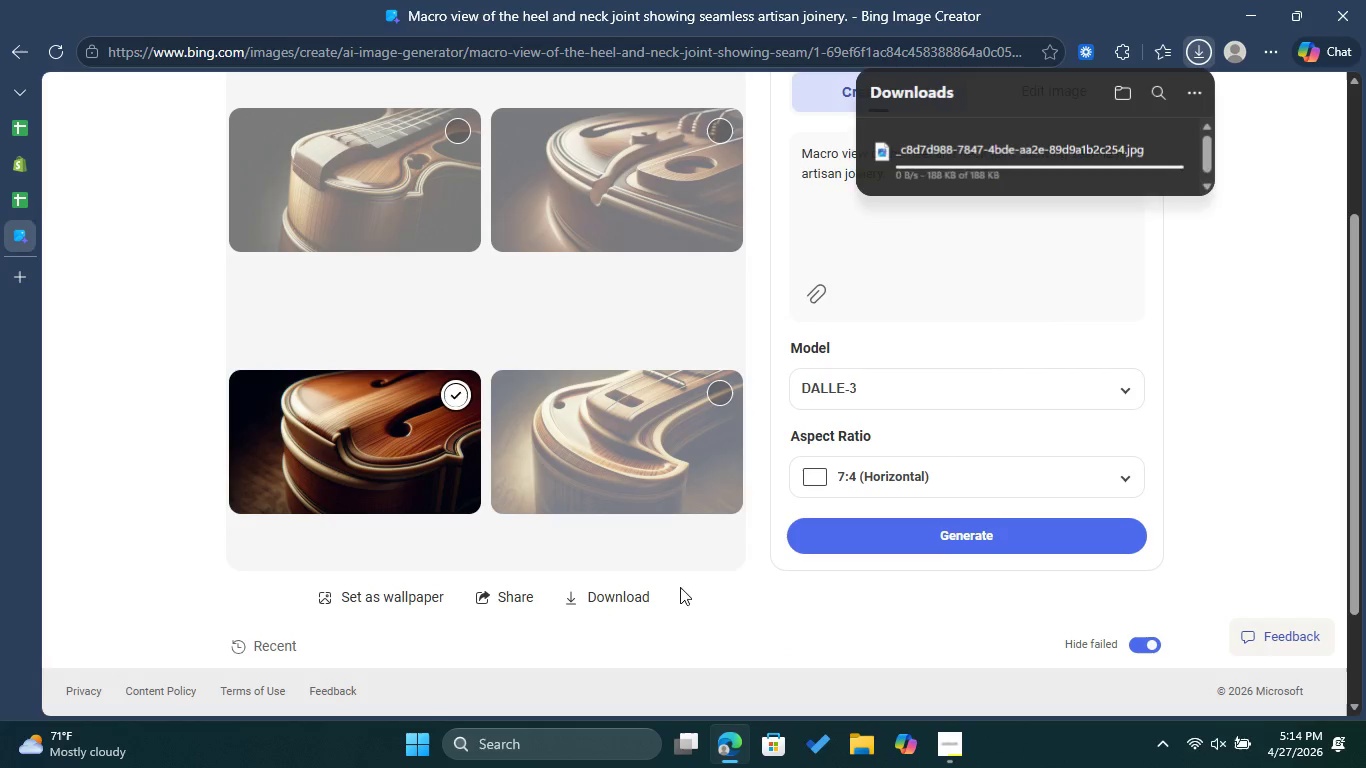 
left_click([694, 587])
 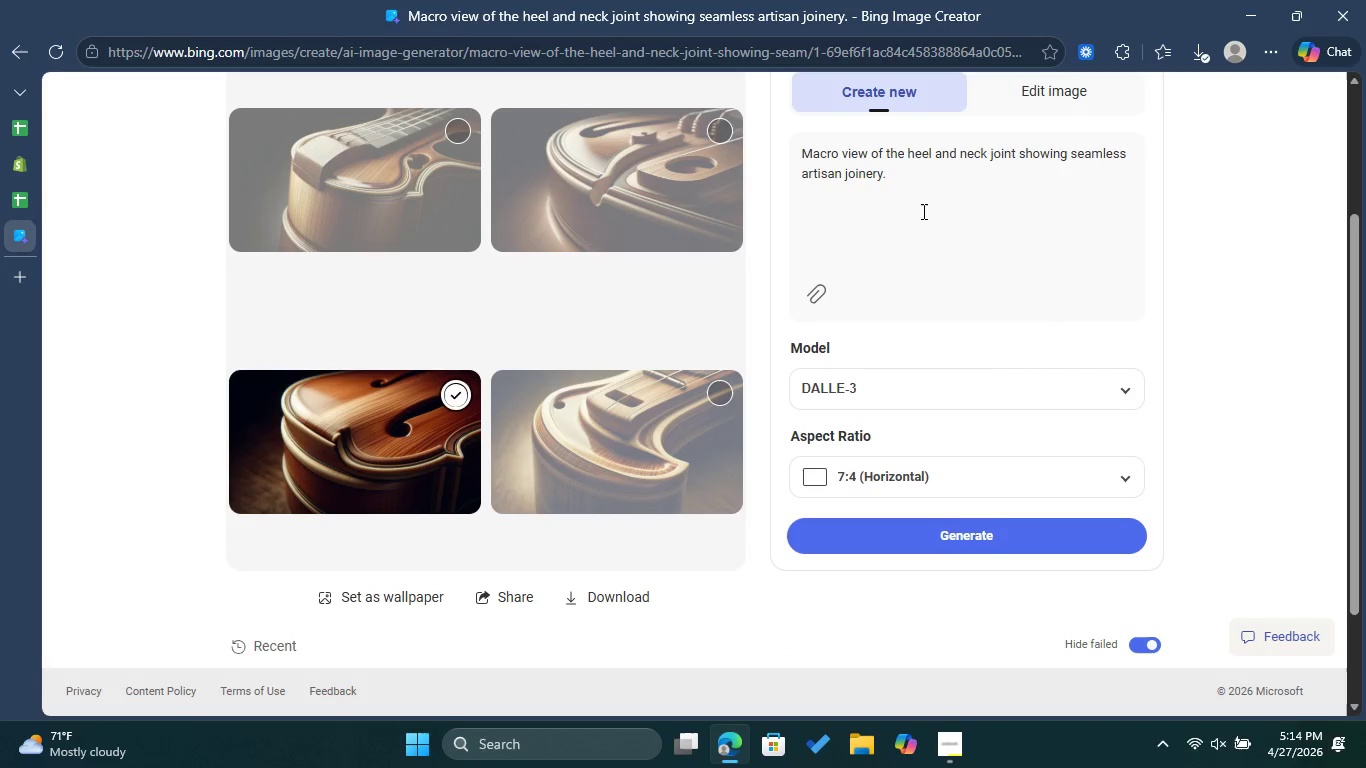 
left_click_drag(start_coordinate=[919, 193], to_coordinate=[808, 147])
 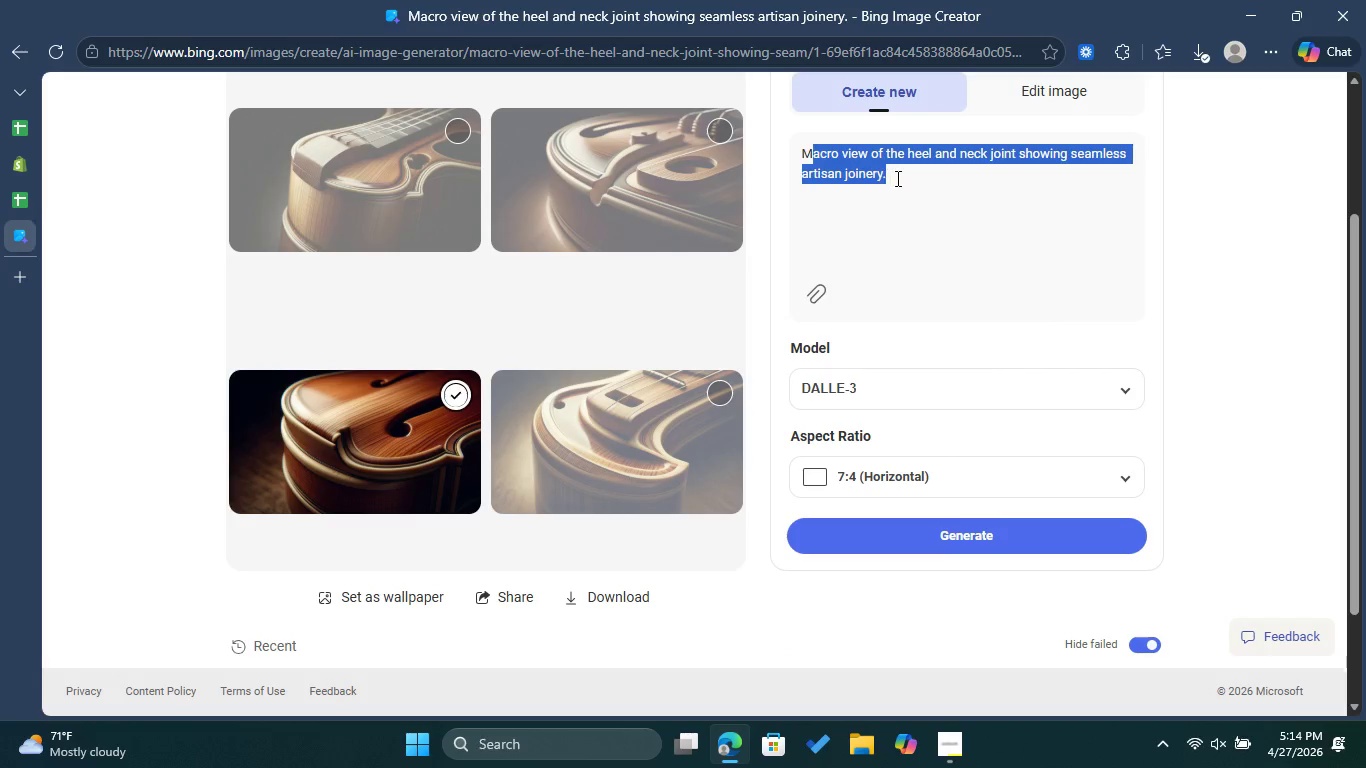 
left_click([896, 178])
 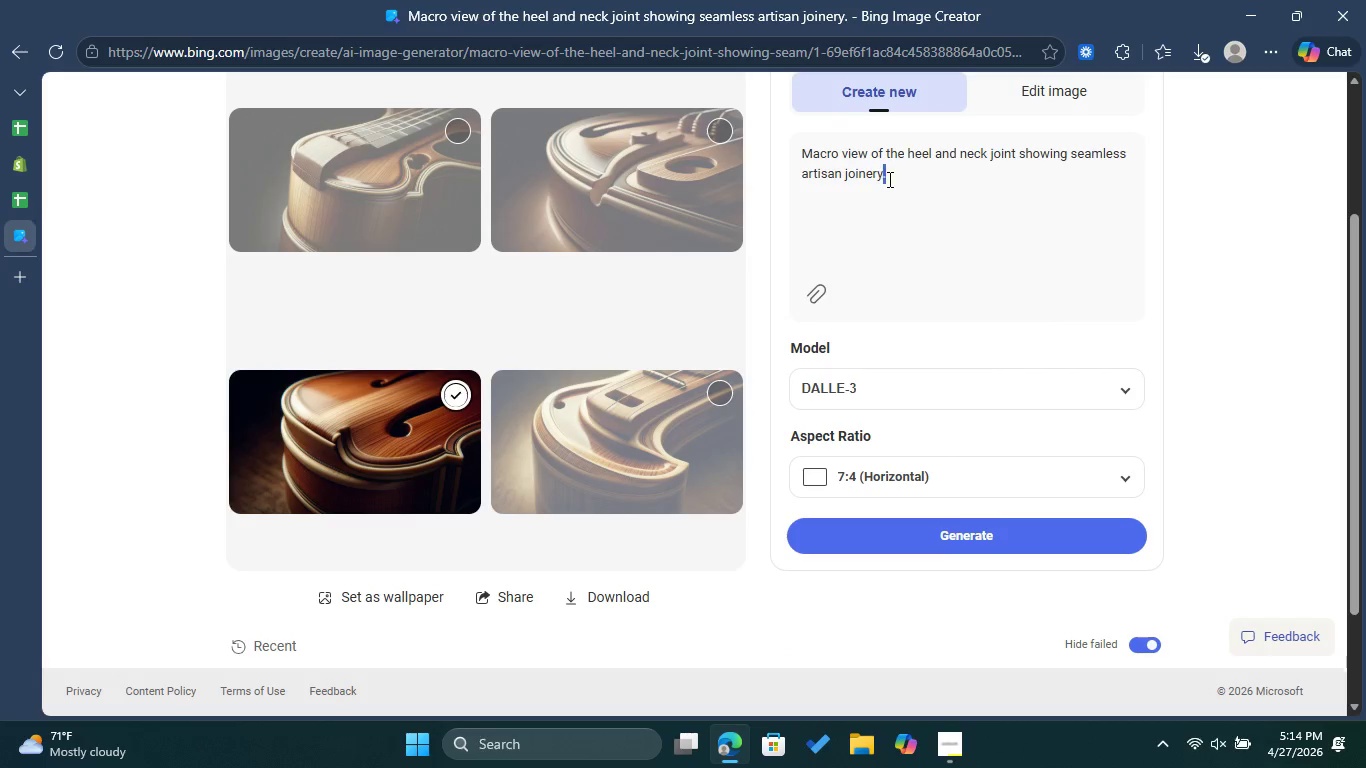 
left_click_drag(start_coordinate=[896, 178], to_coordinate=[815, 156])
 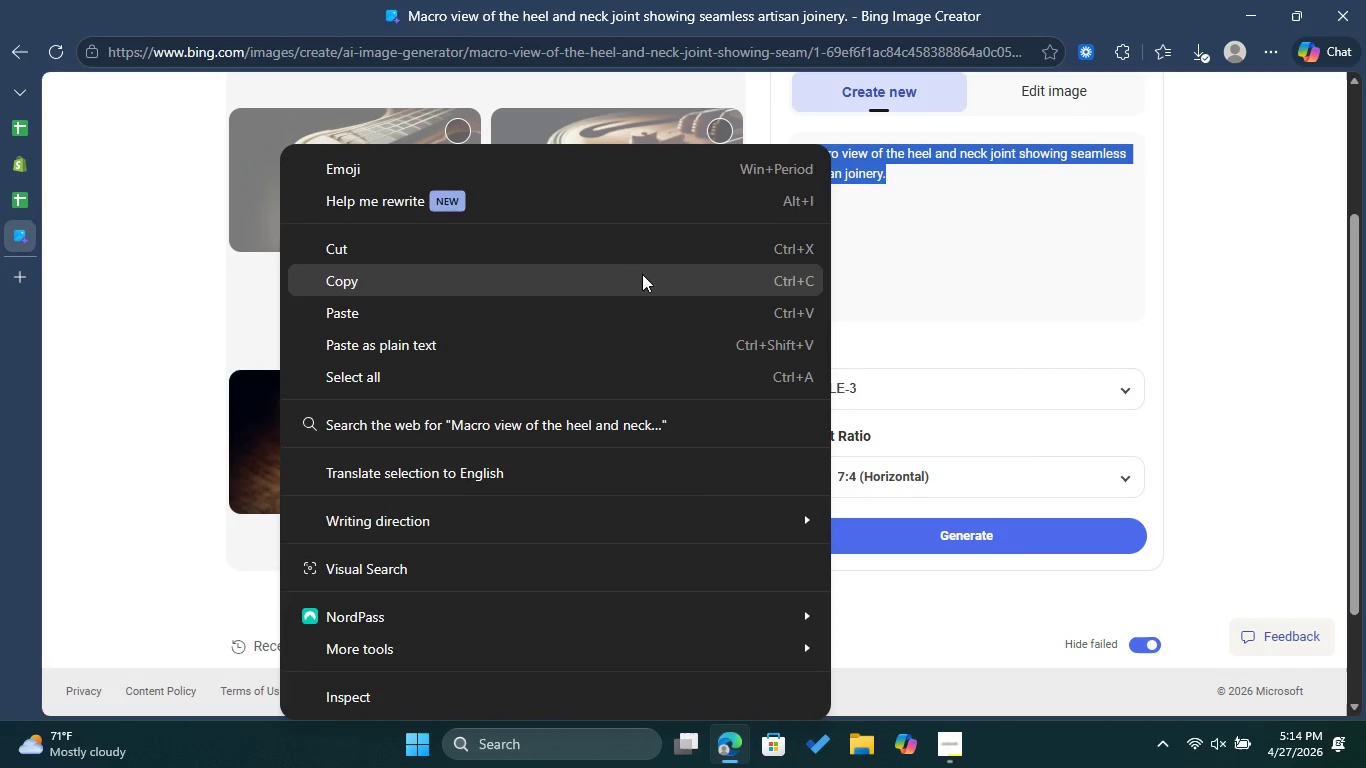 
left_click([638, 278])
 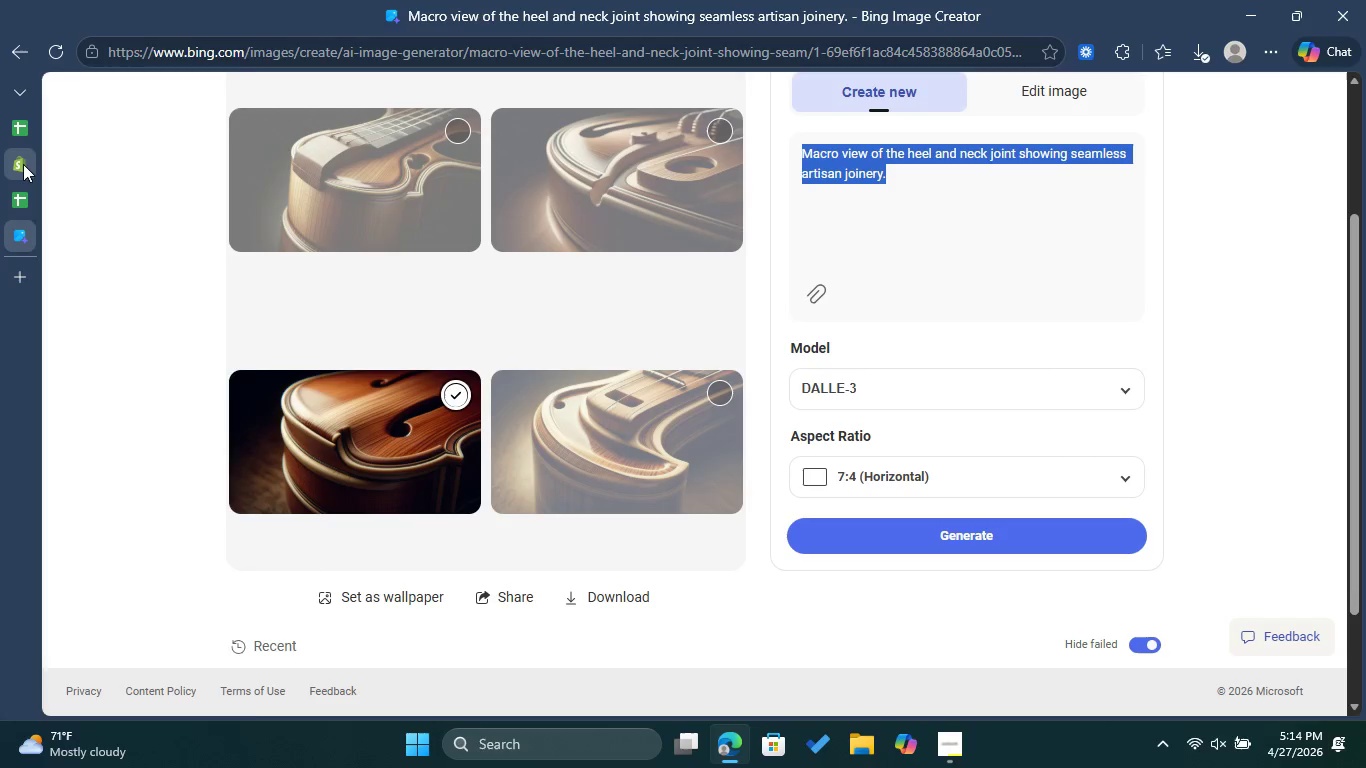 
left_click([23, 164])
 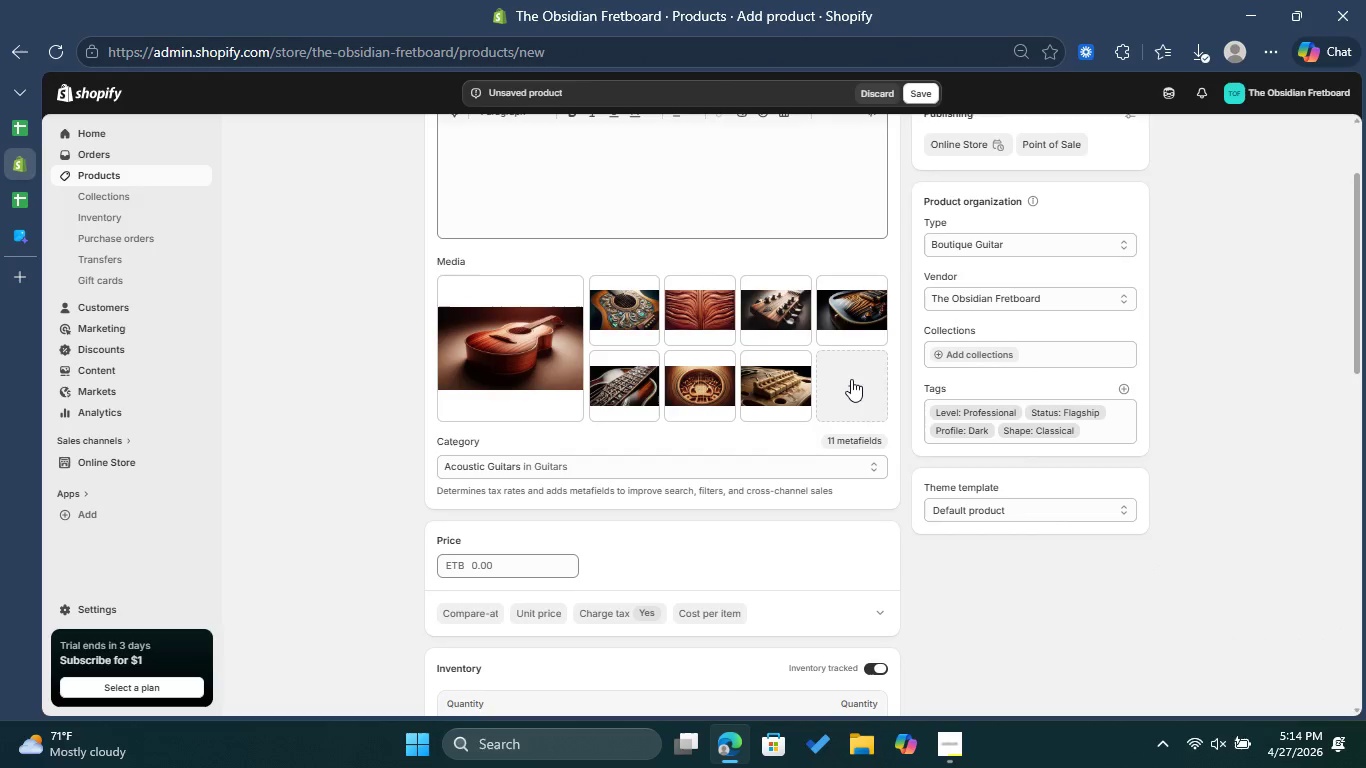 
left_click([852, 380])
 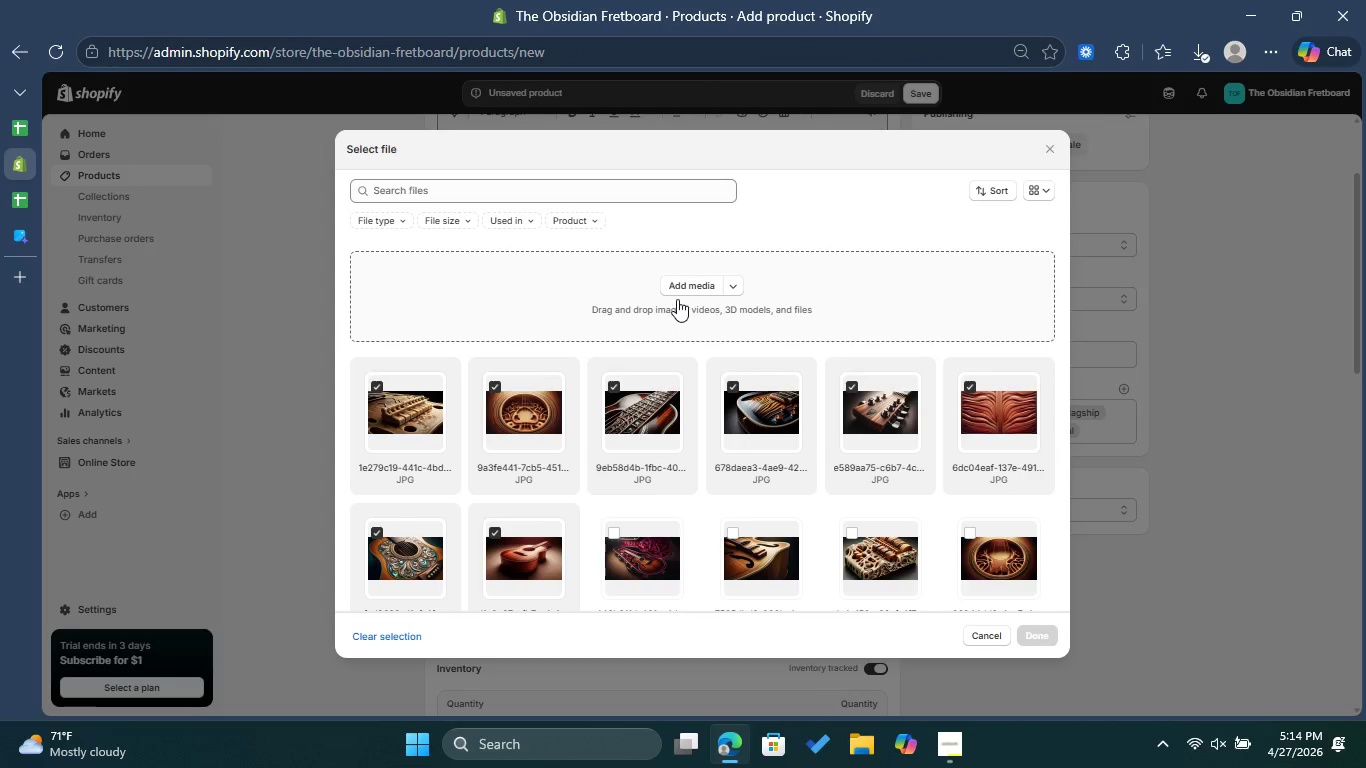 
left_click([682, 285])
 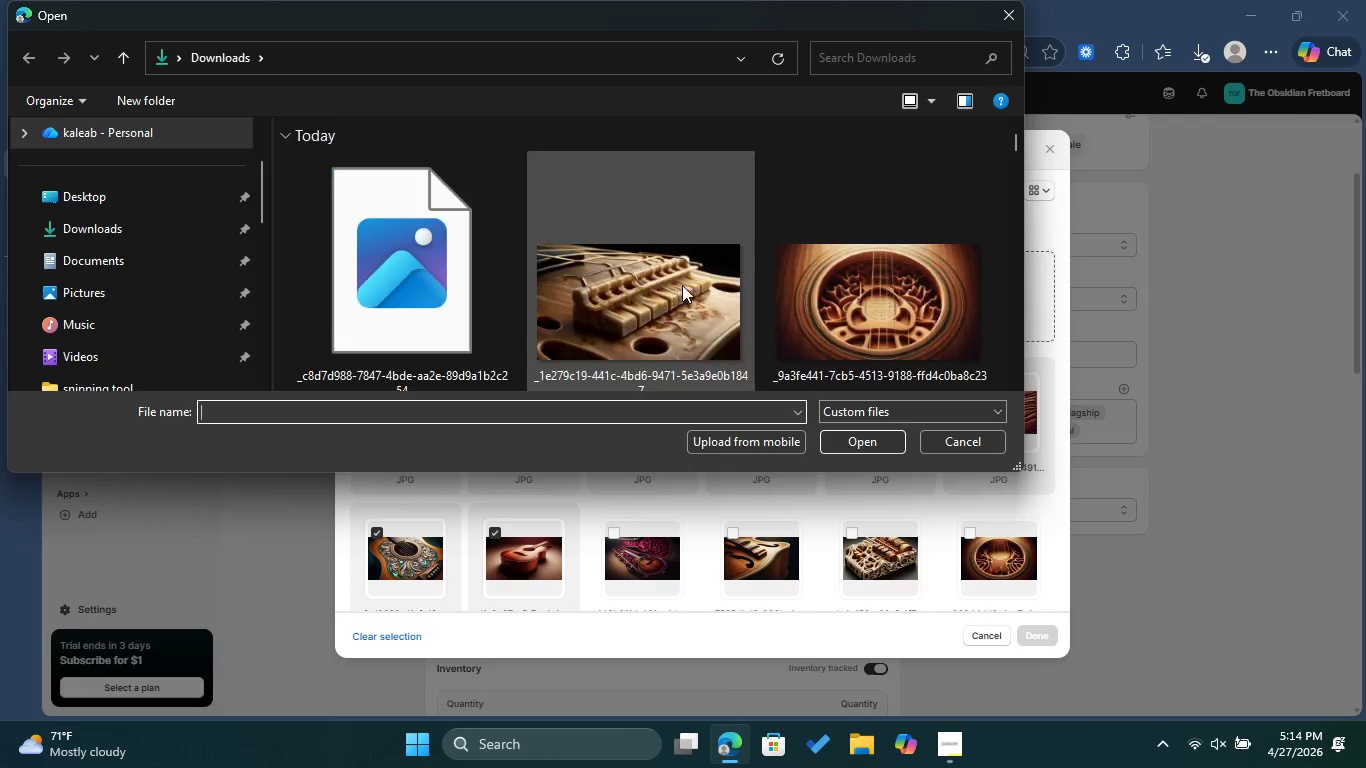 
left_click([423, 226])
 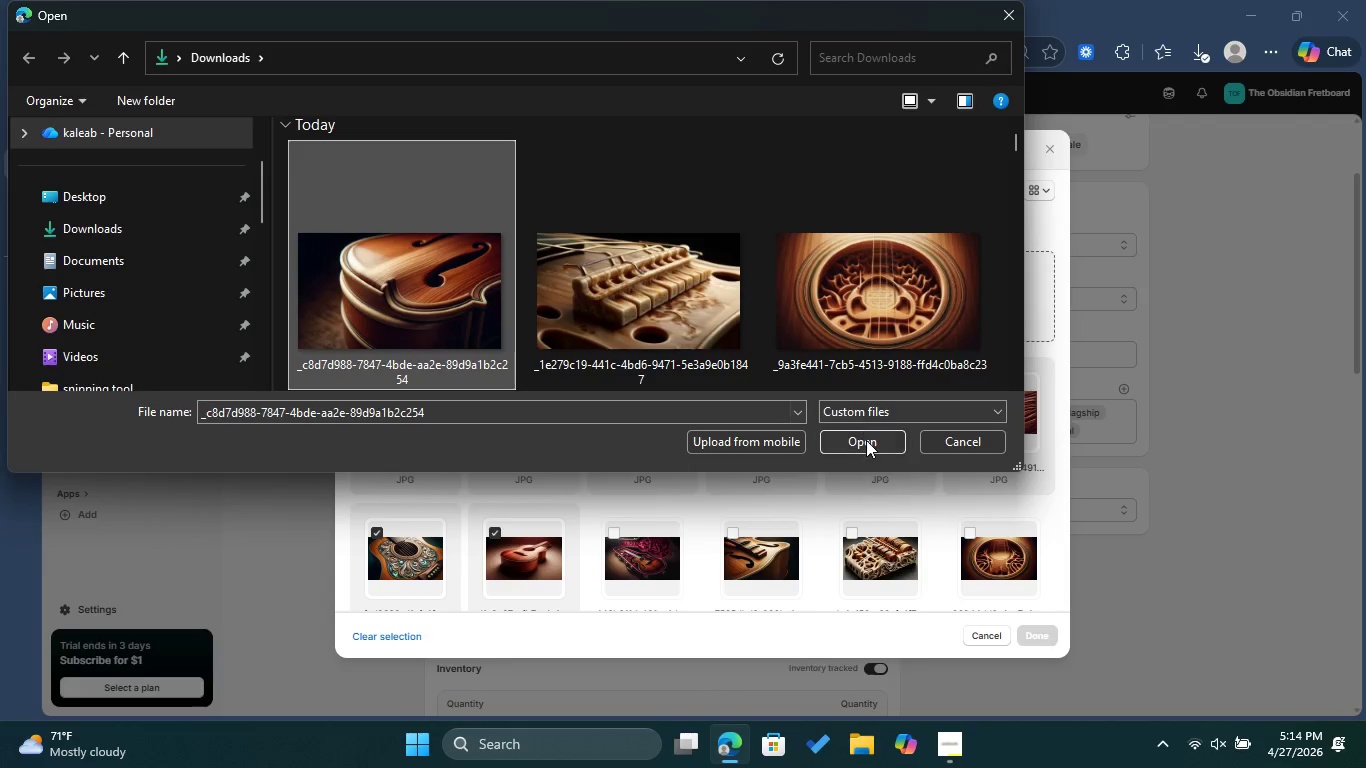 
left_click([866, 441])
 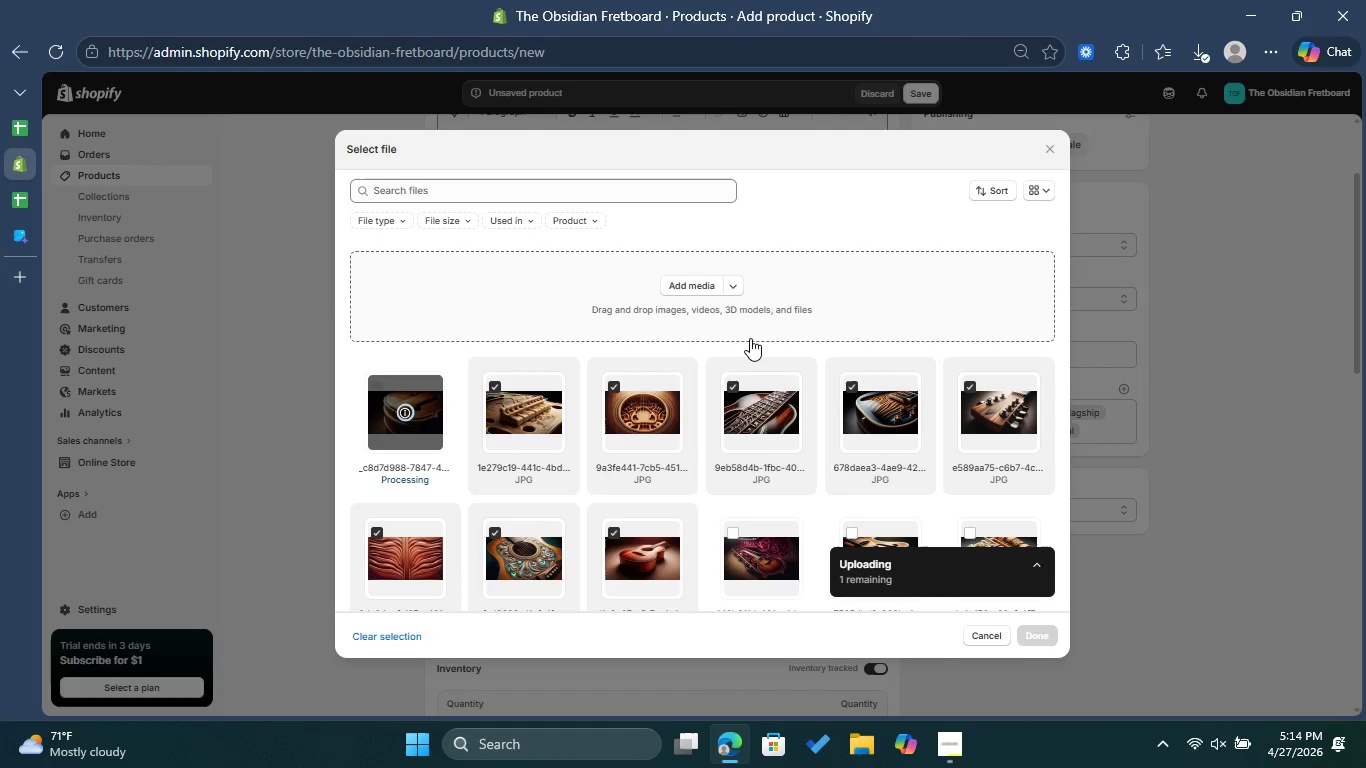 
wait(6.88)
 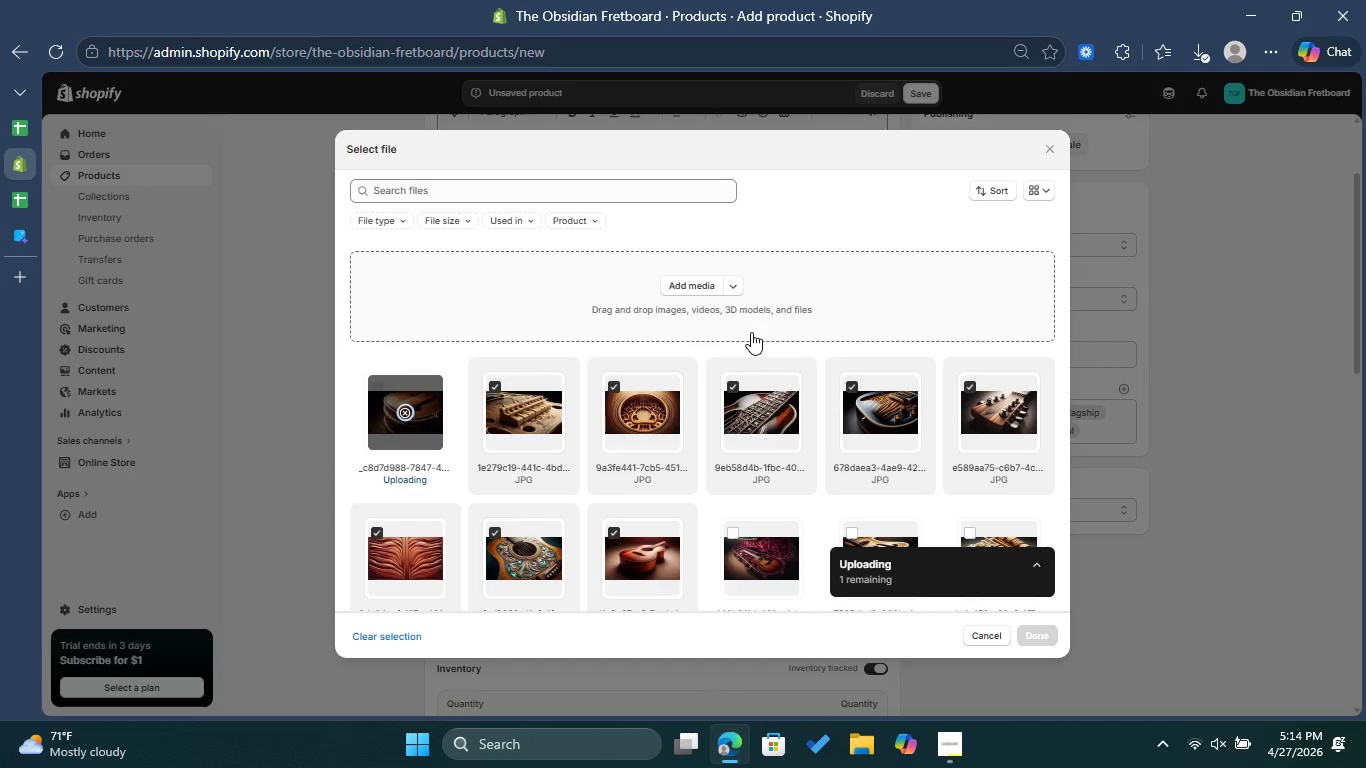 
left_click([1032, 633])
 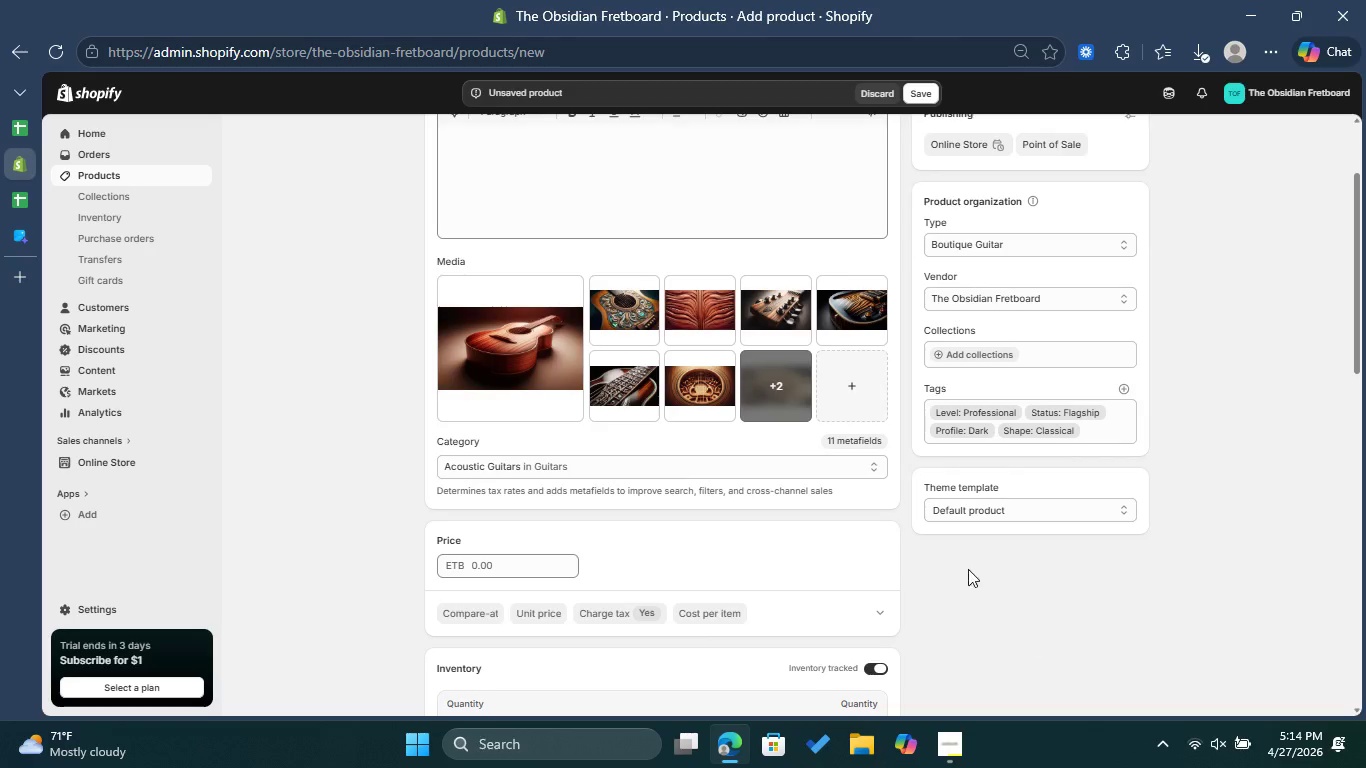 
left_click([780, 375])
 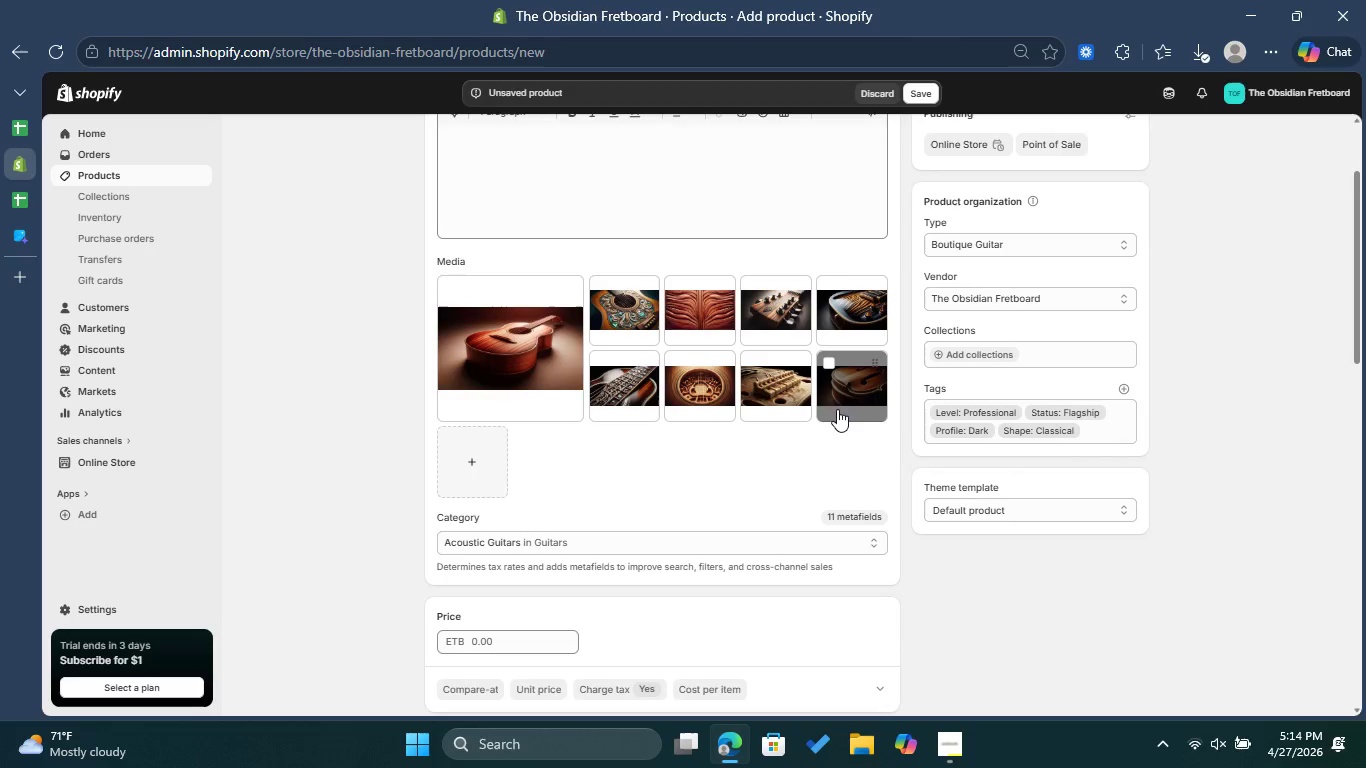 
left_click([839, 408])
 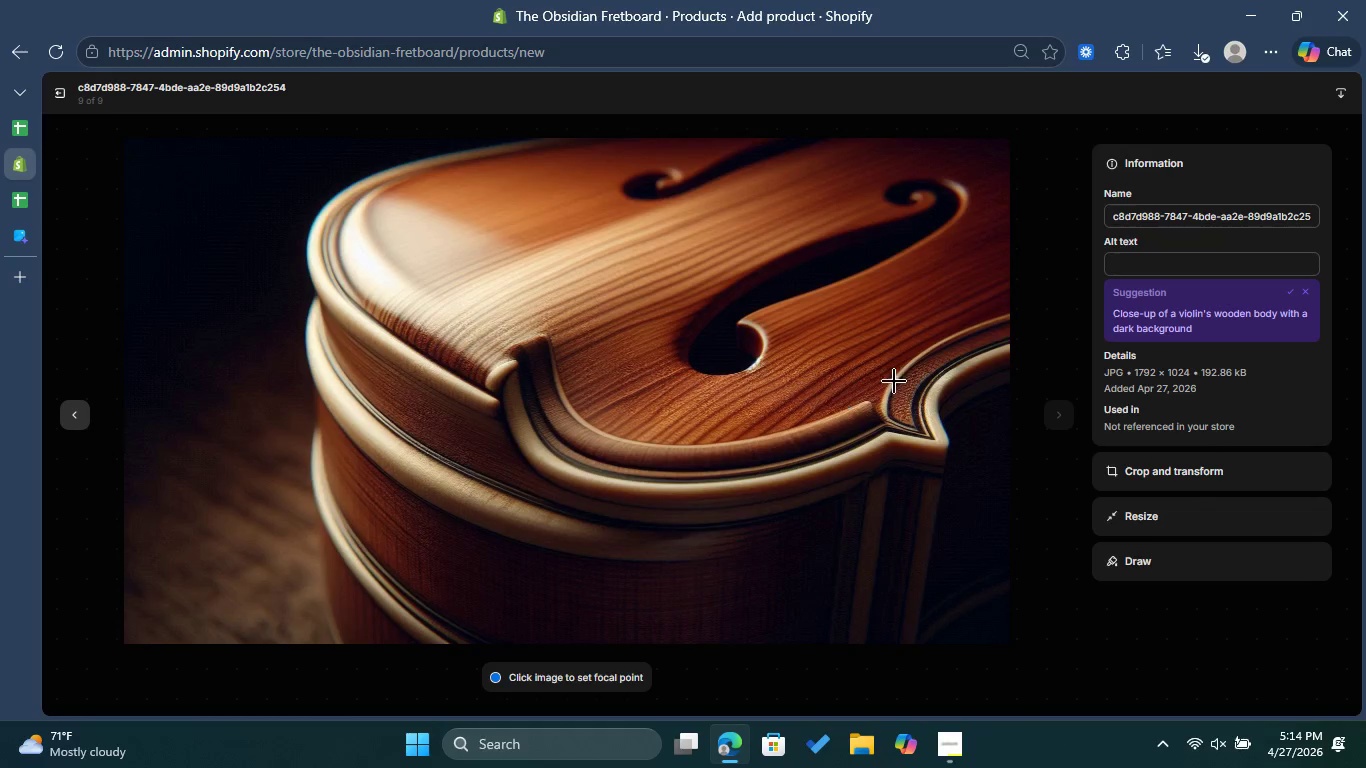 
left_click([1118, 271])
 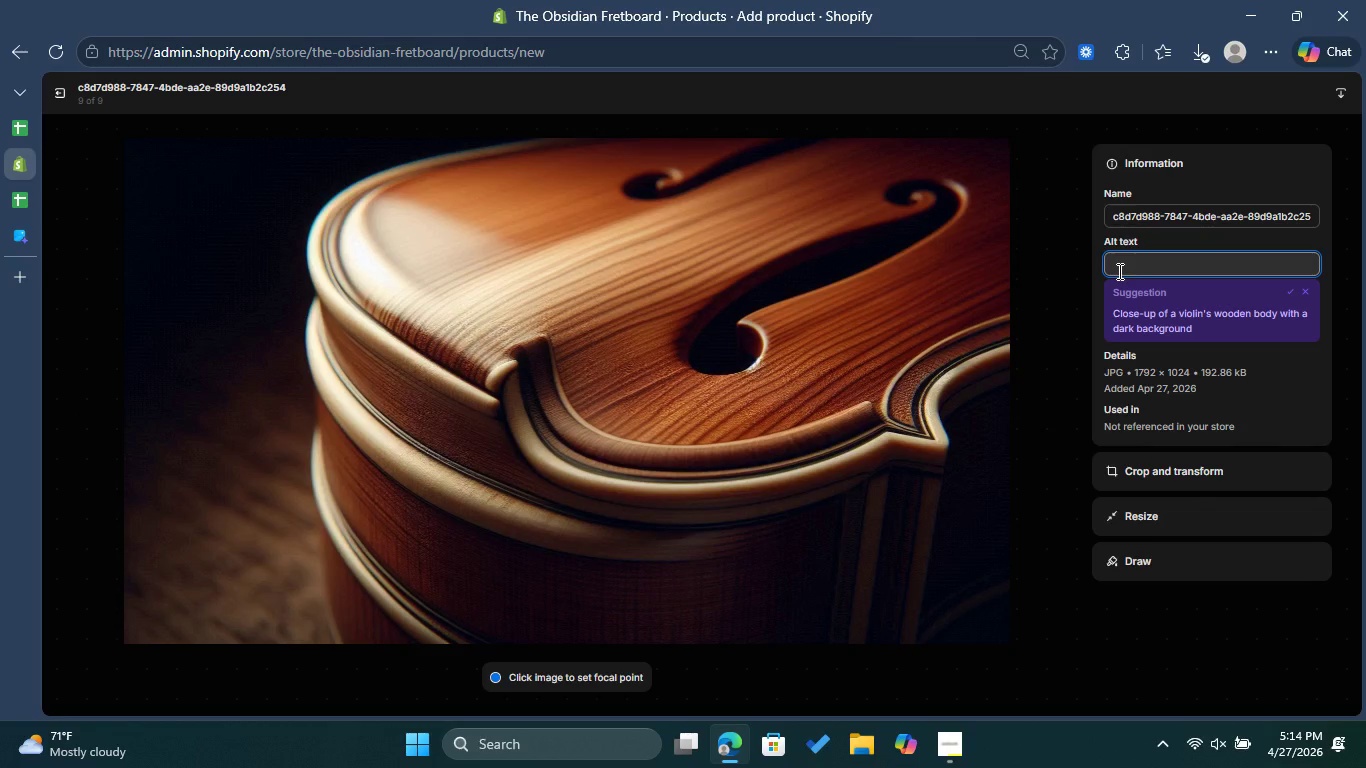 
key(Control+V)
 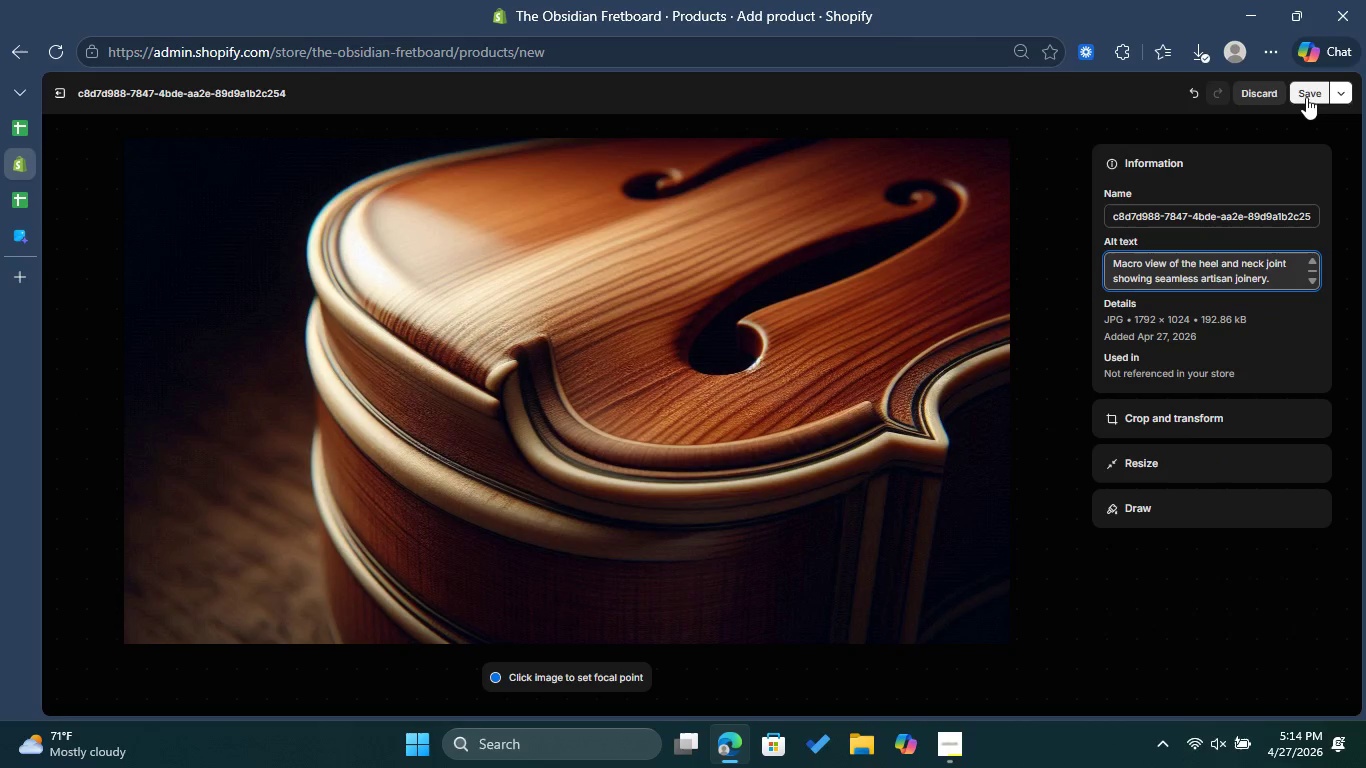 
left_click([1306, 96])
 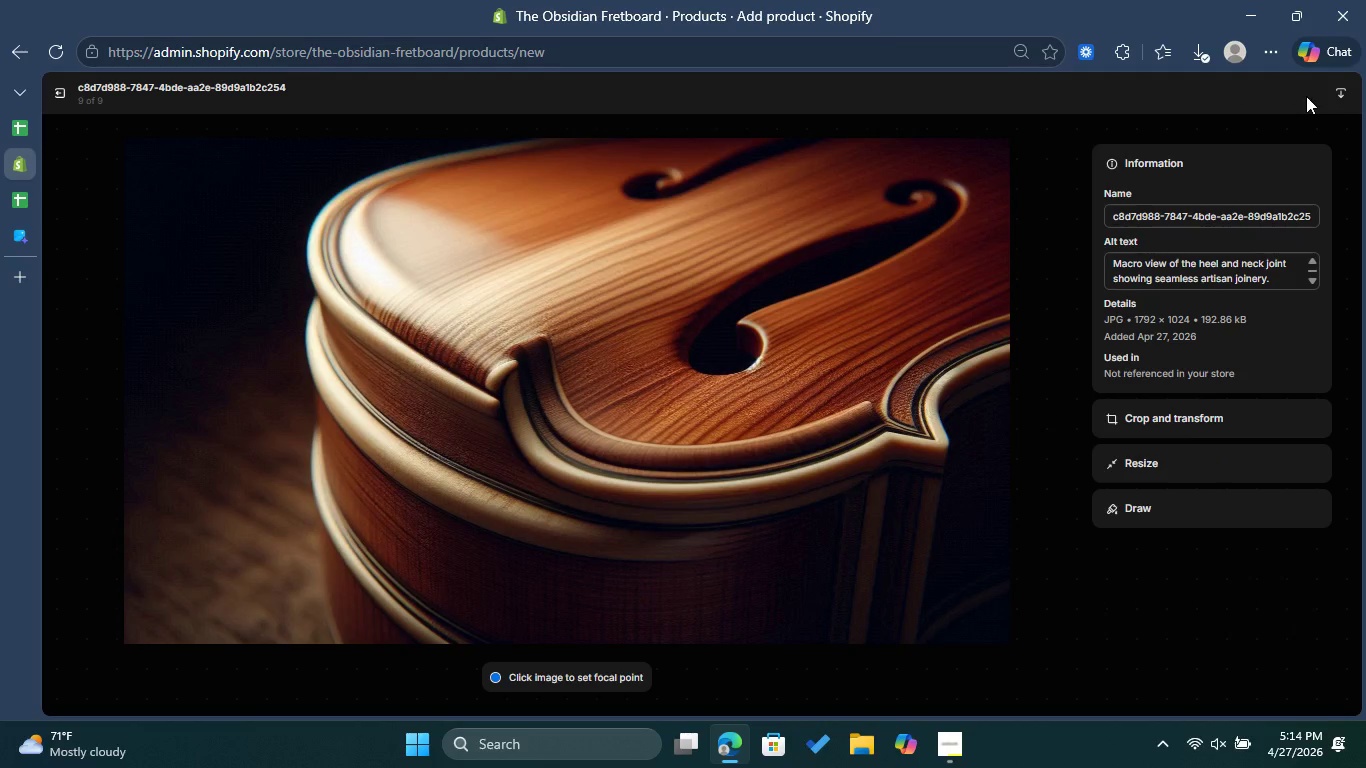 
left_click([60, 99])
 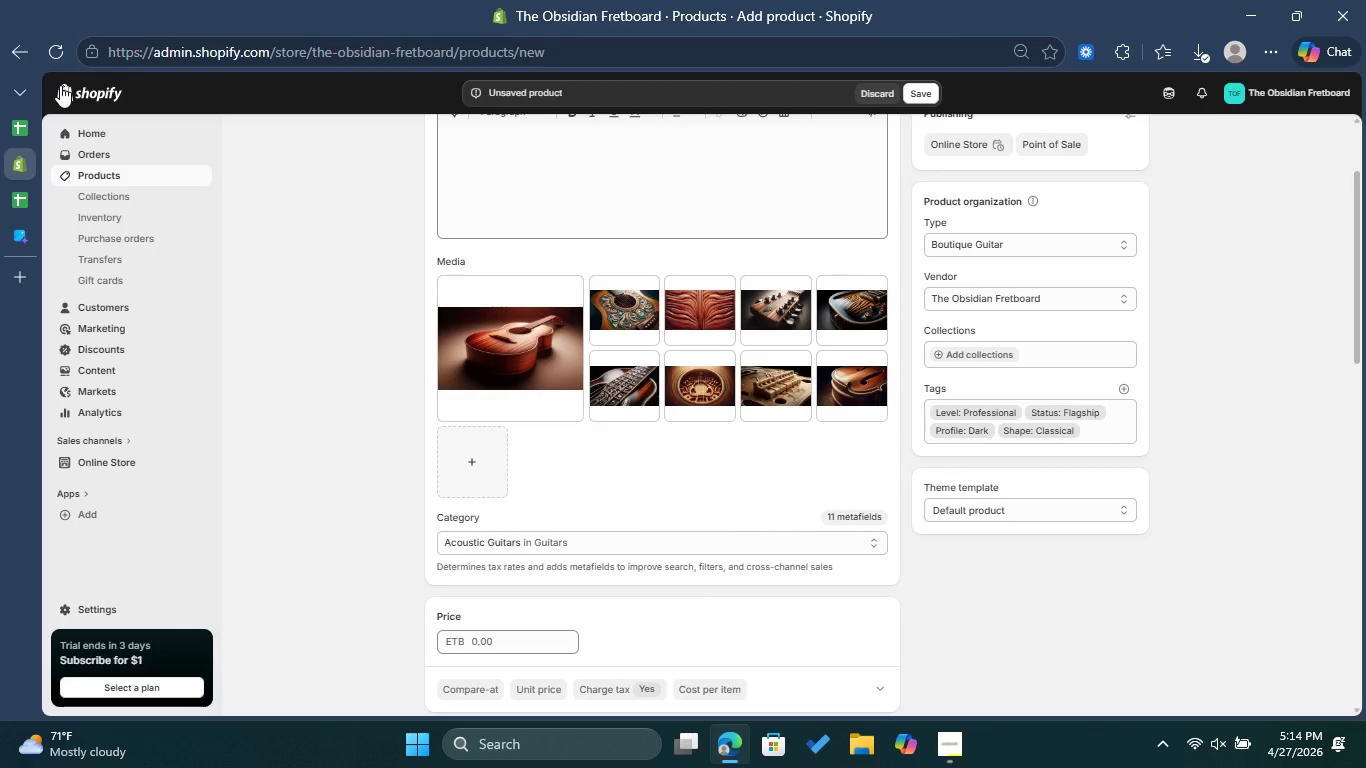 
left_click([60, 85])
 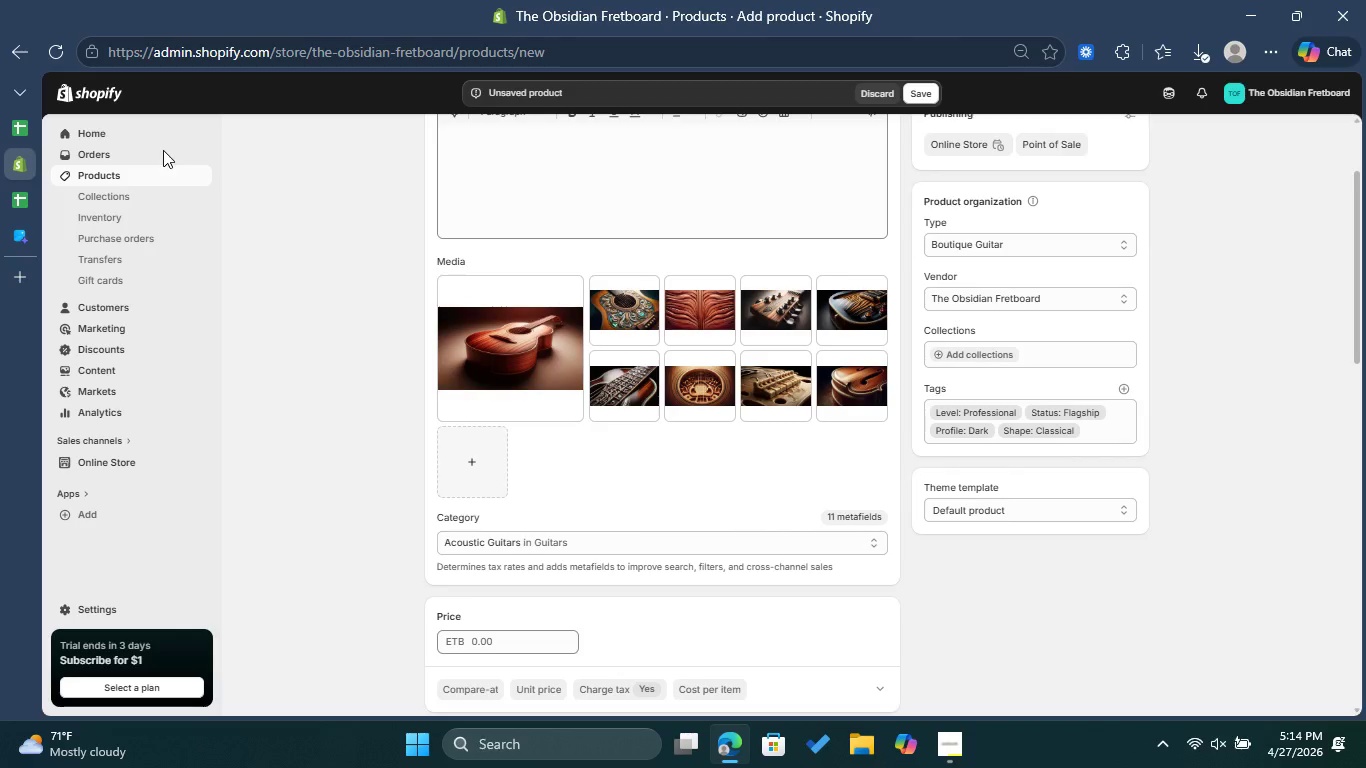 
left_click([13, 192])
 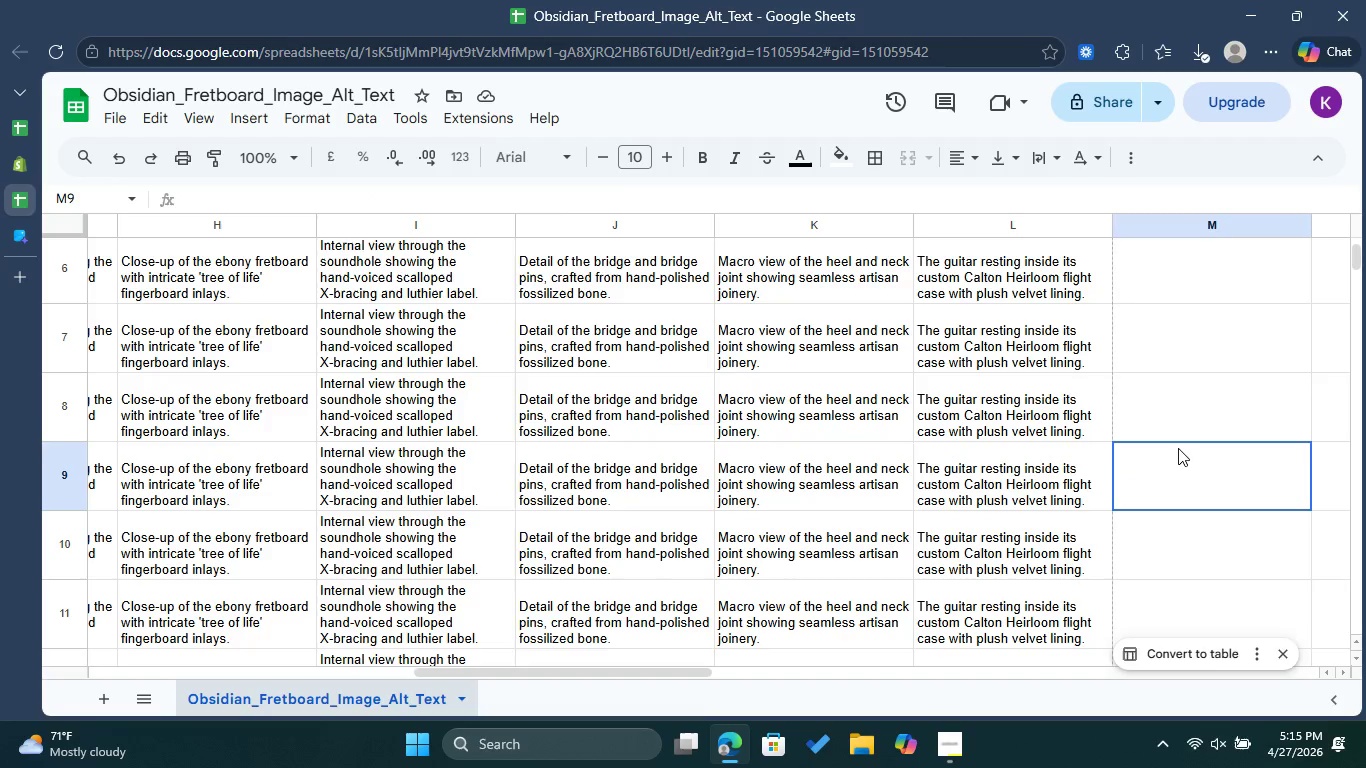 
double_click([993, 472])
 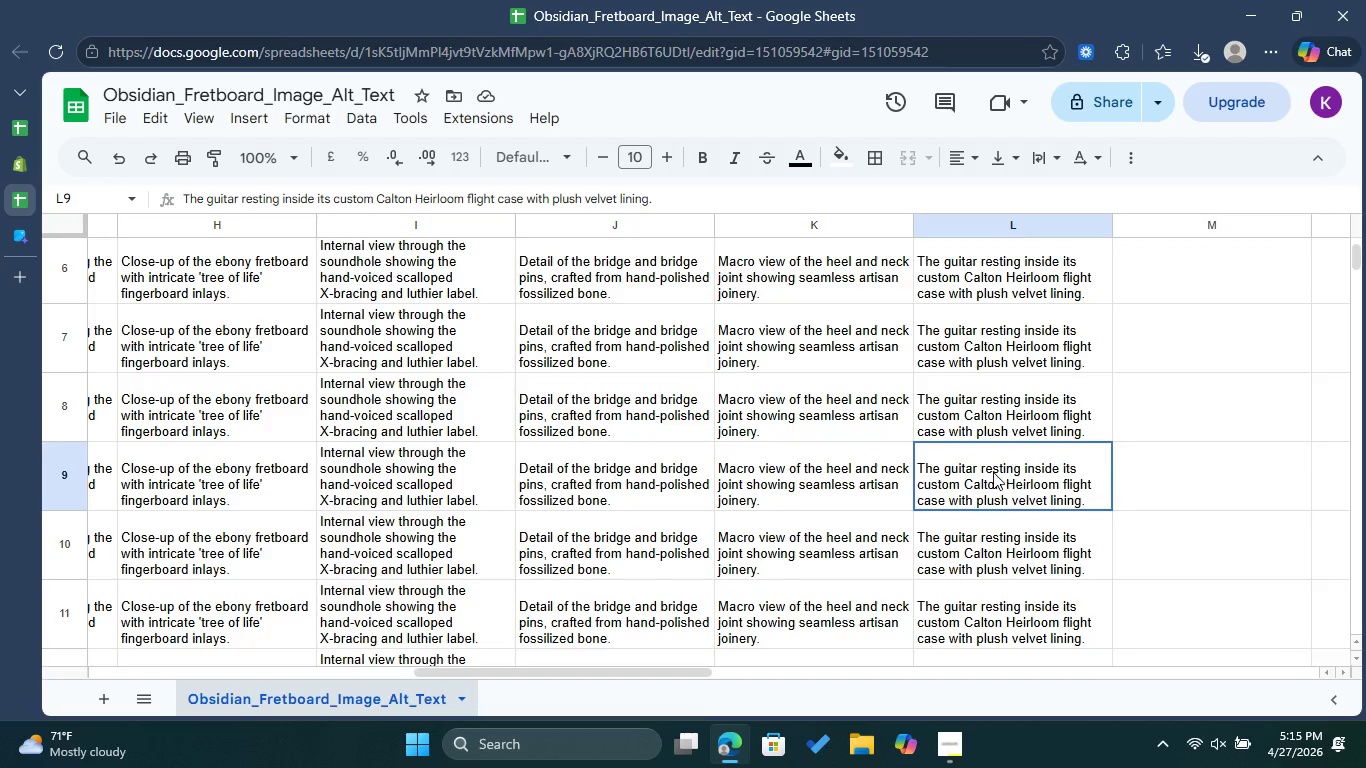 
triple_click([993, 472])
 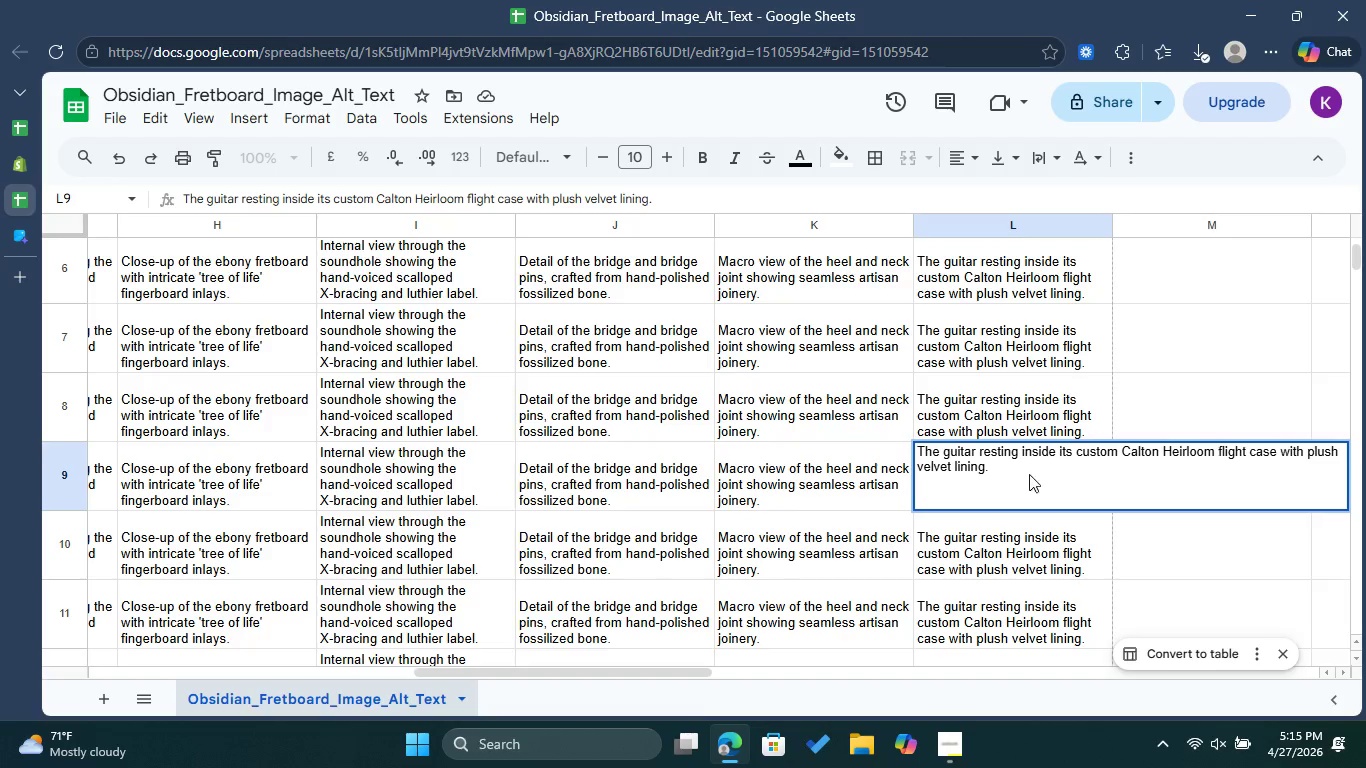 
left_click_drag(start_coordinate=[989, 471], to_coordinate=[904, 443])
 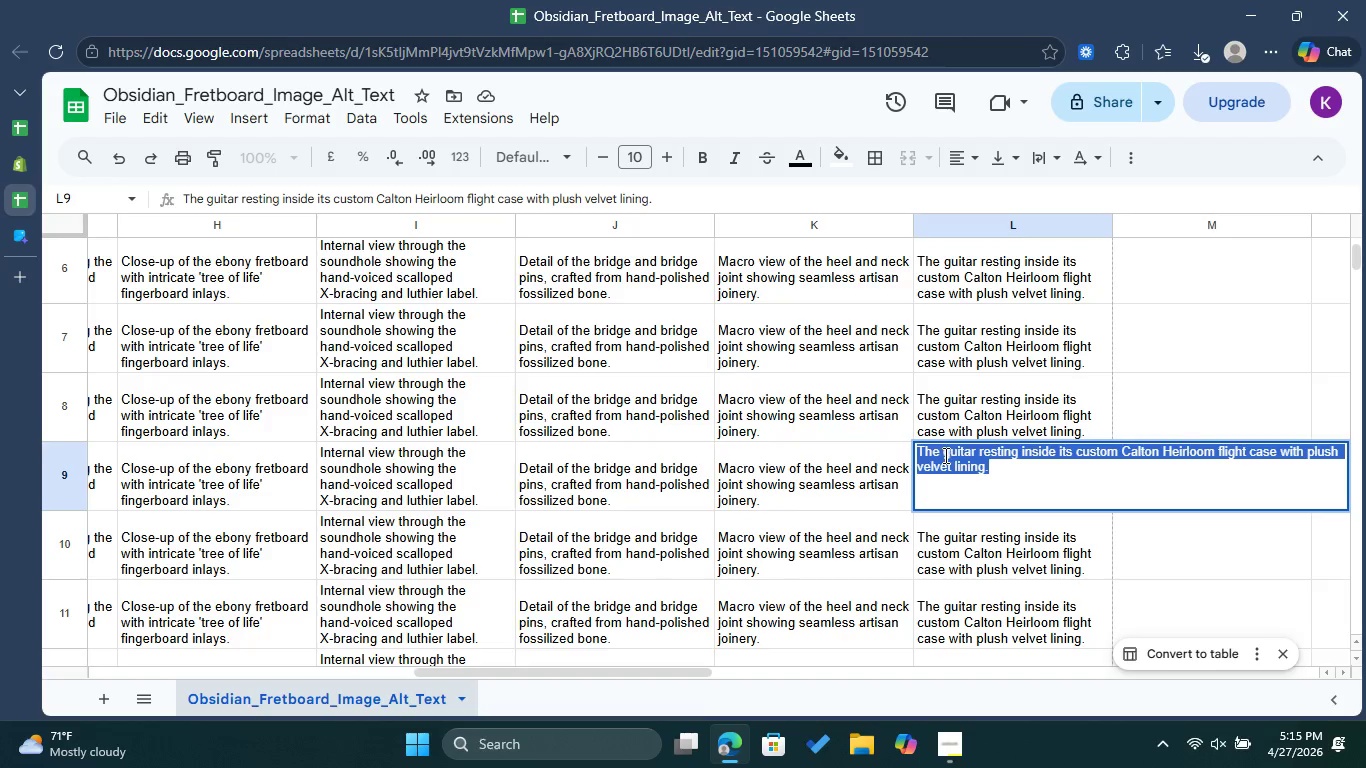 
right_click([944, 455])
 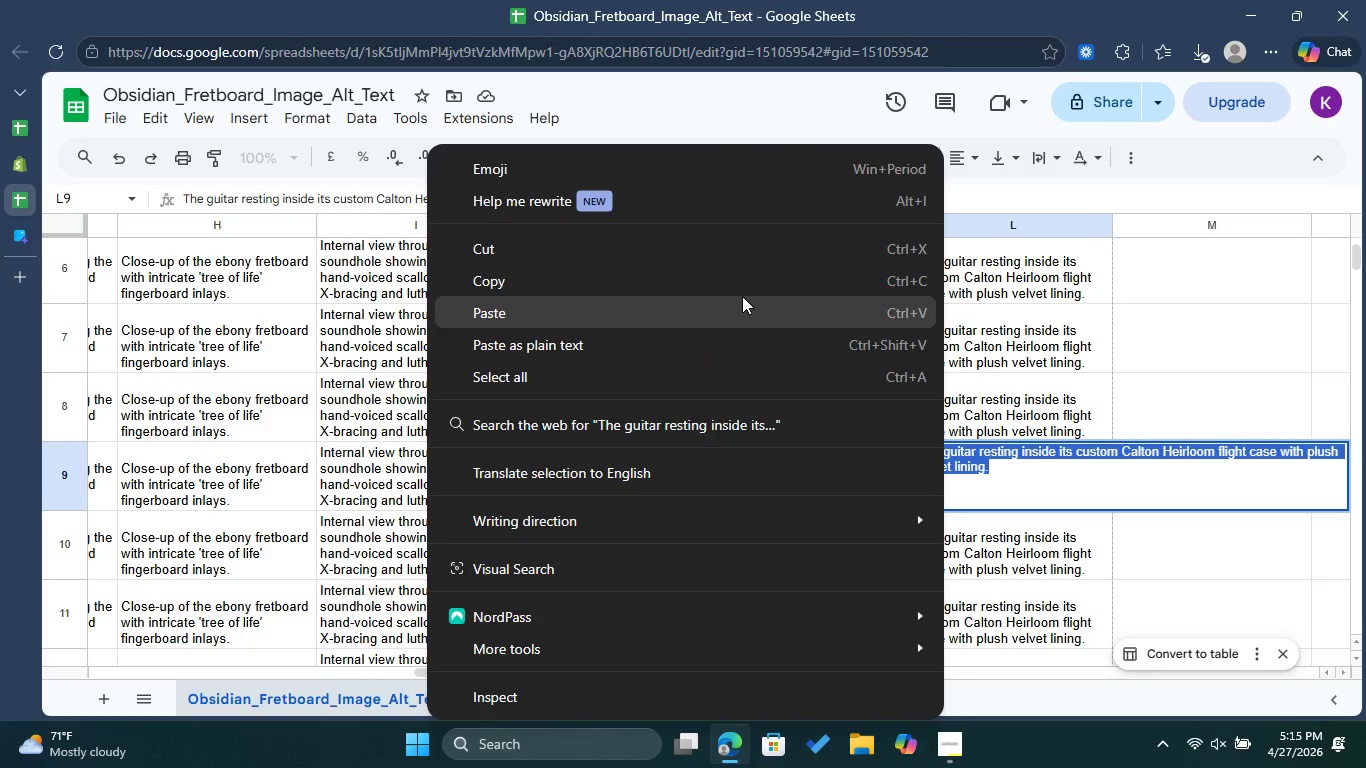 
left_click([730, 284])
 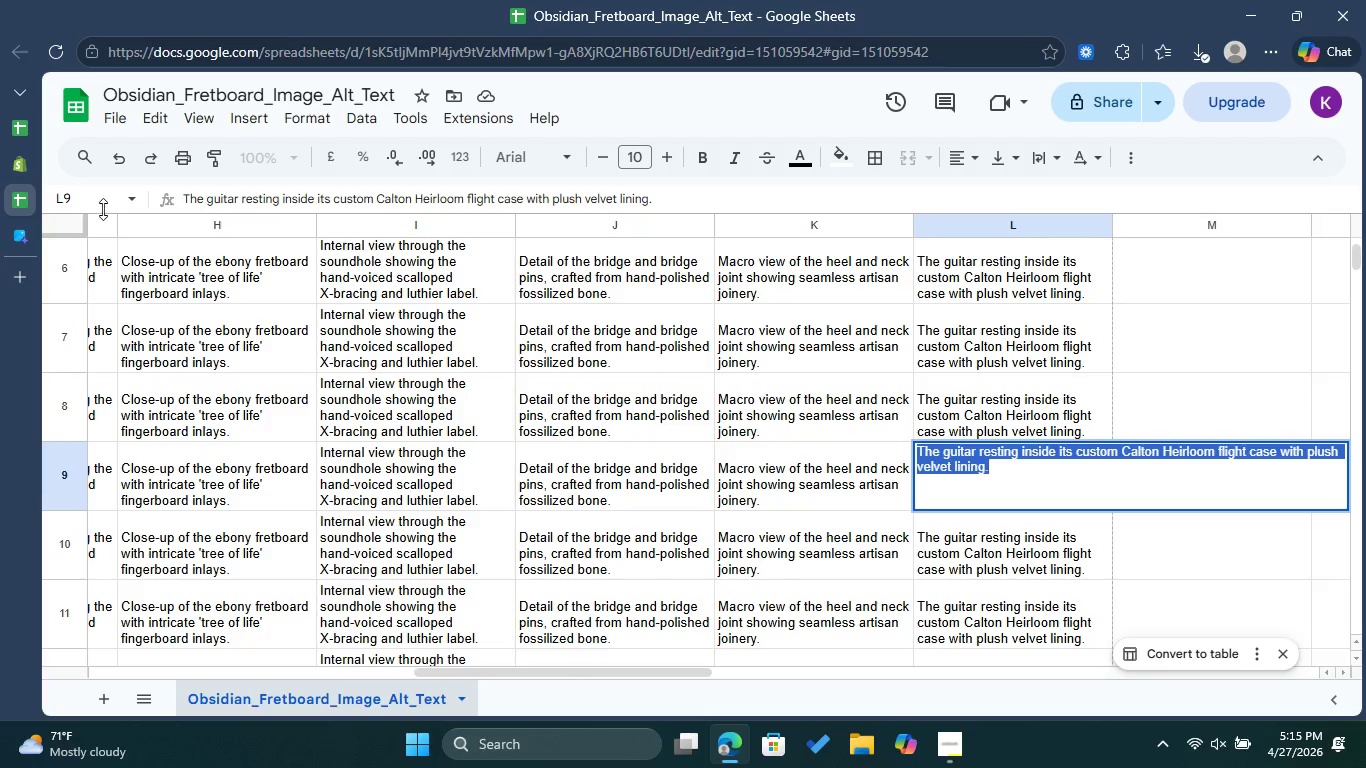 
left_click([19, 233])
 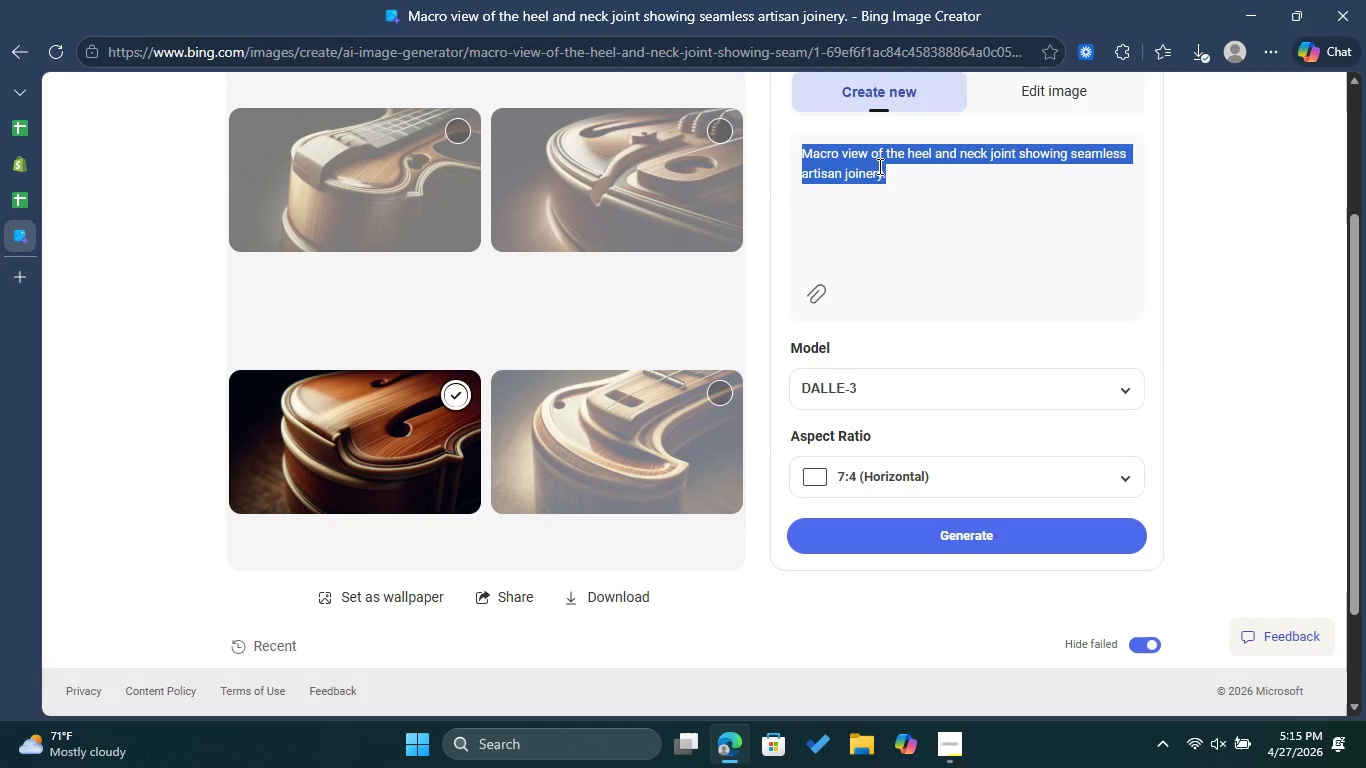 
key(Control+ControlLeft)
 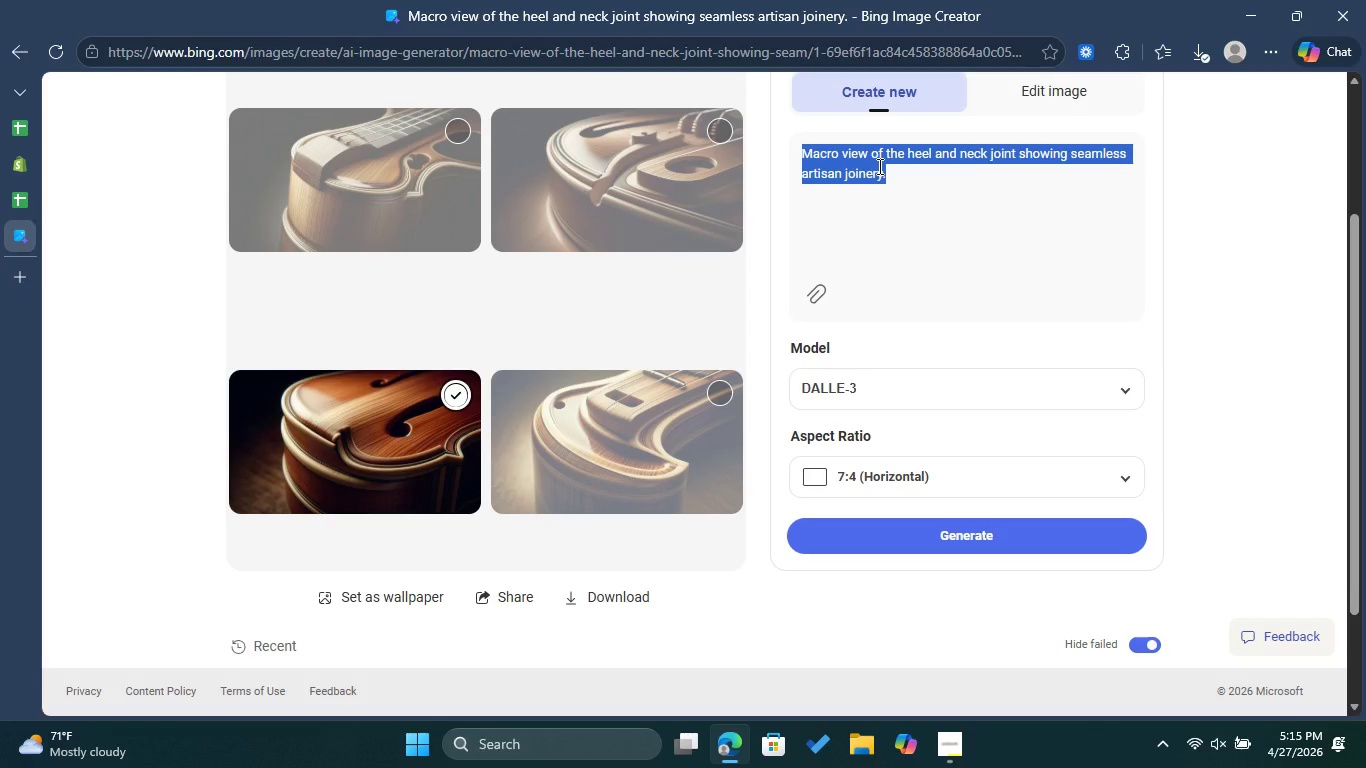 
key(Control+V)
 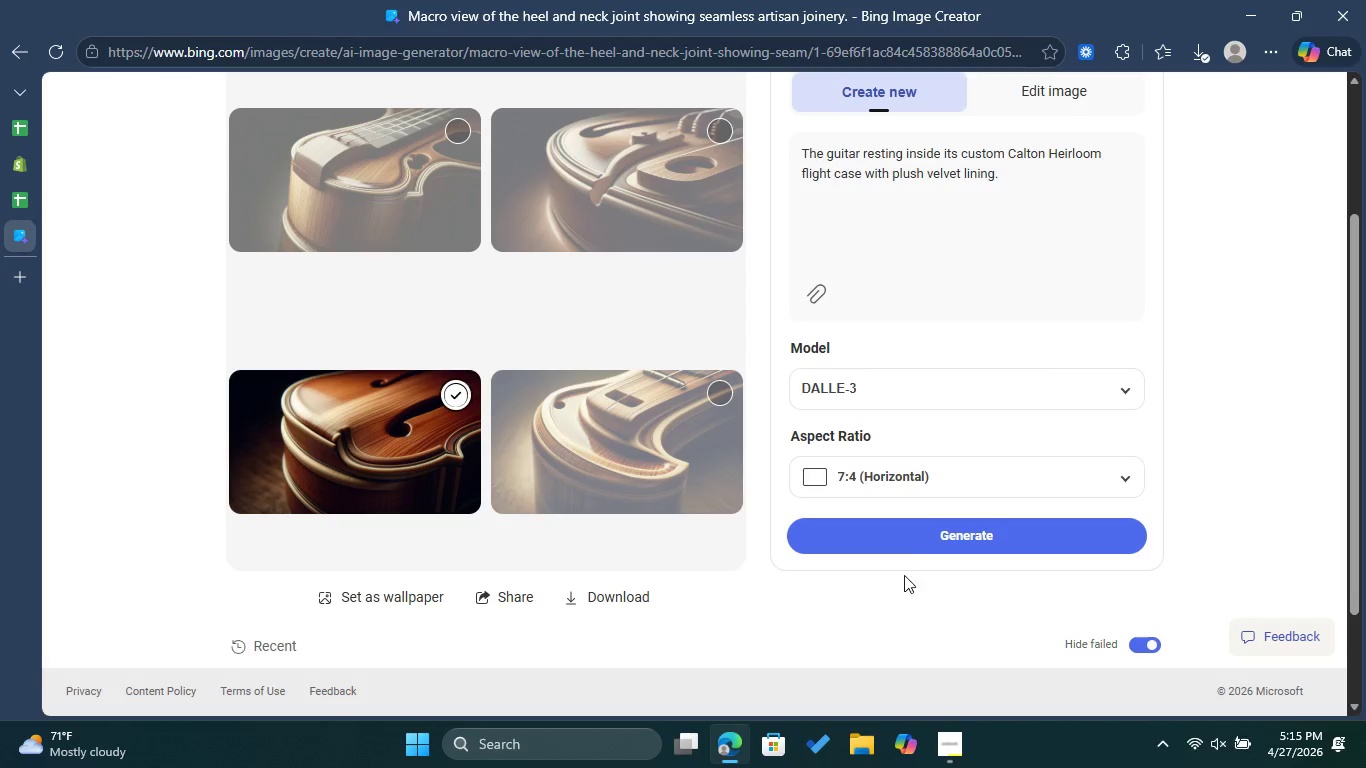 
left_click([920, 518])
 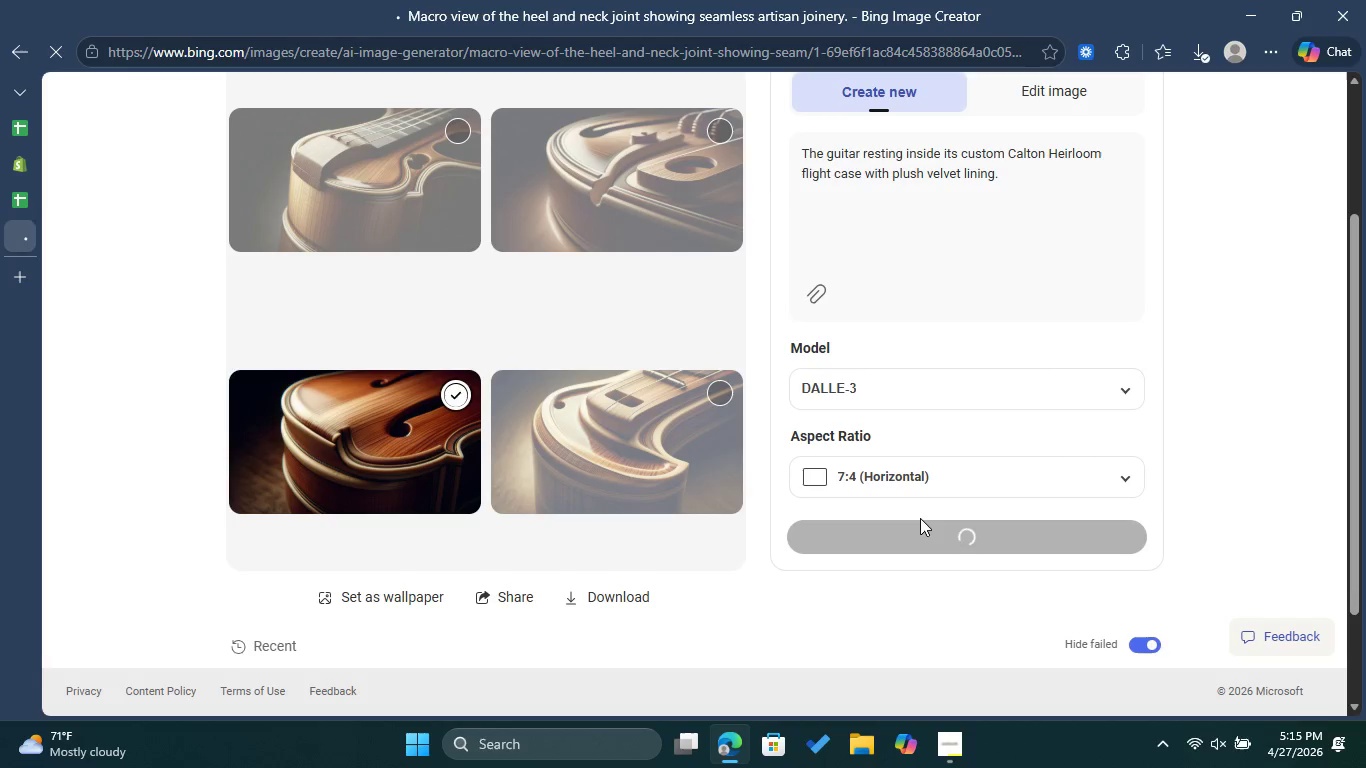 
wait(9.11)
 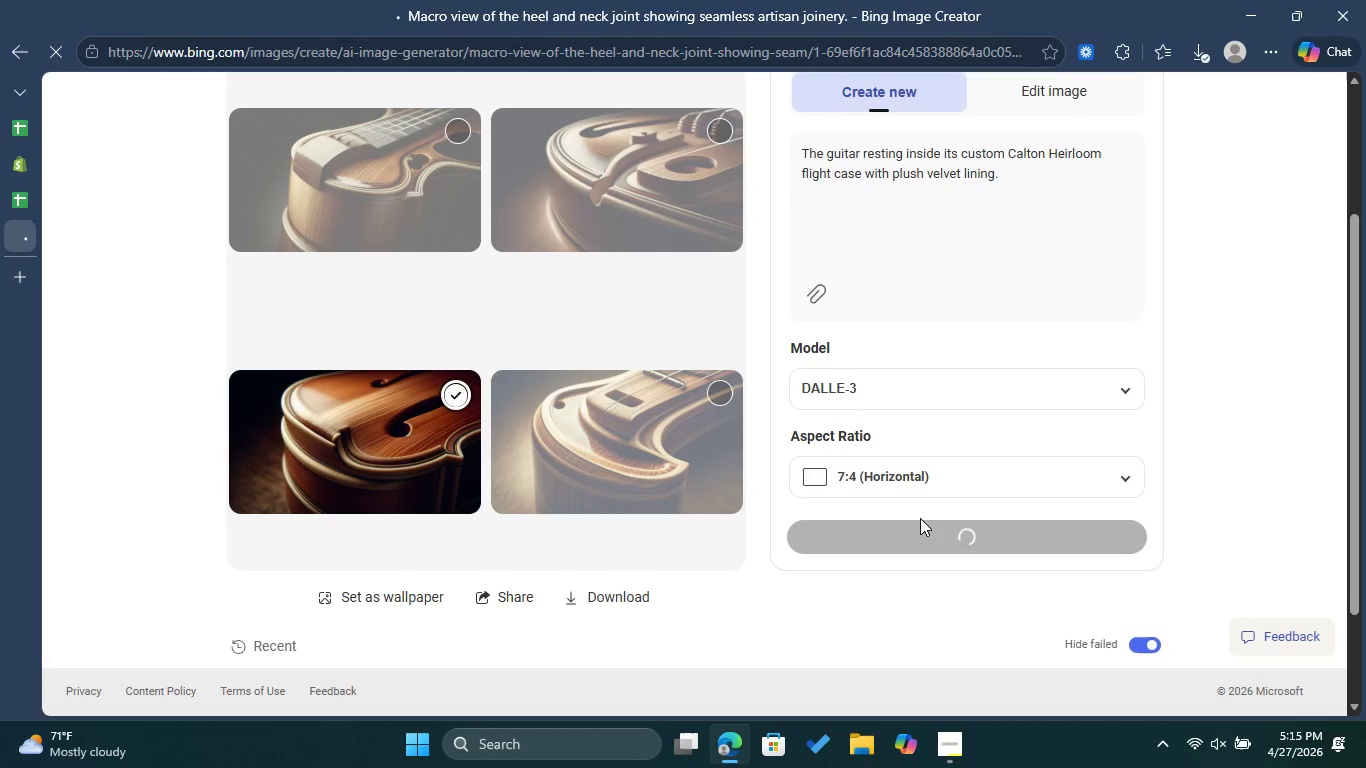 
left_click([51, 53])
 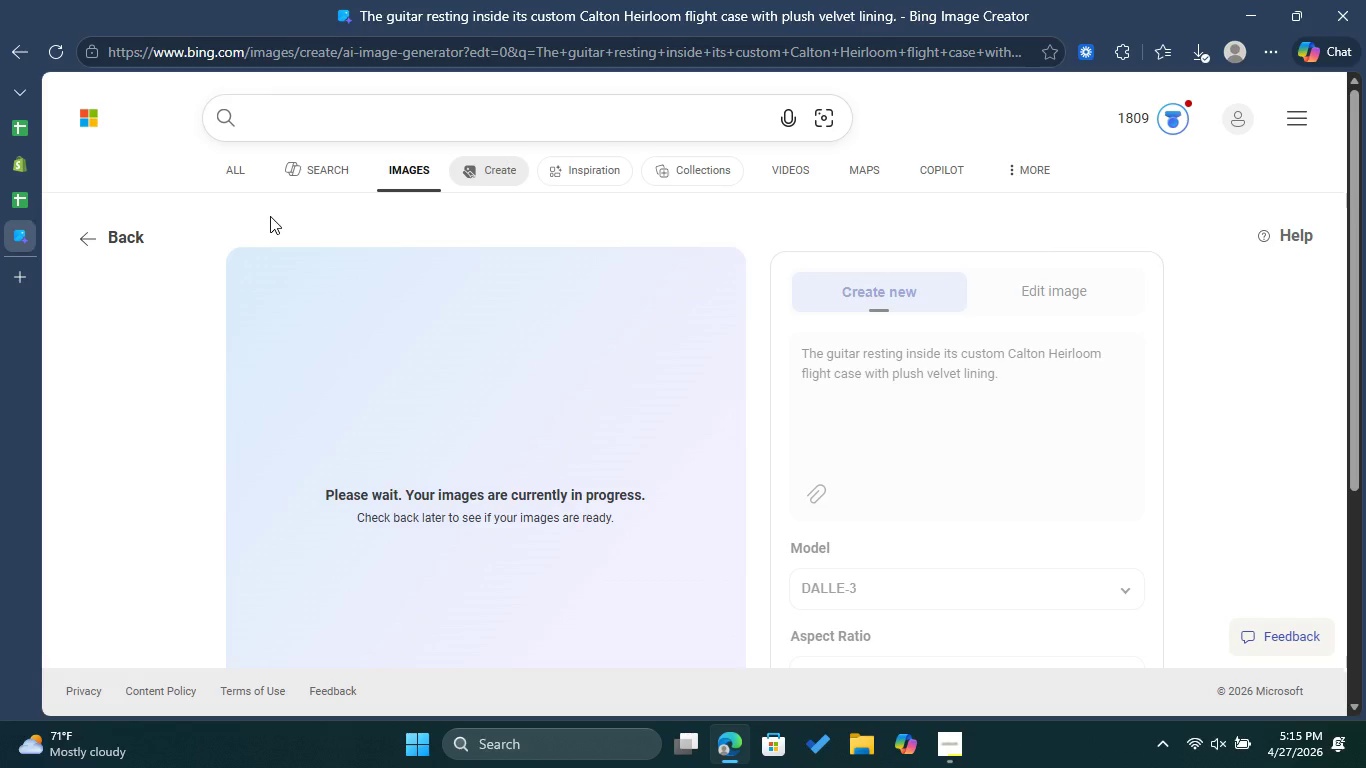 
wait(20.09)
 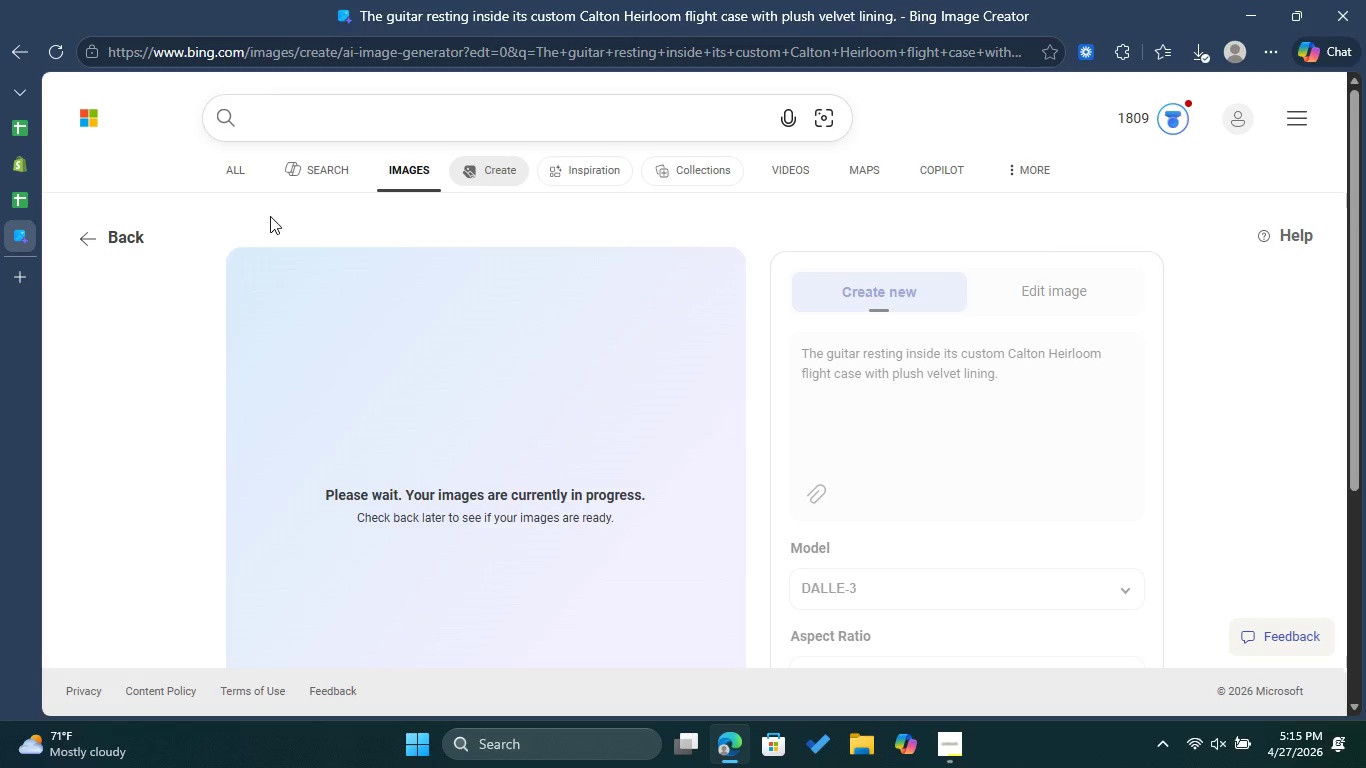 
left_click([56, 53])
 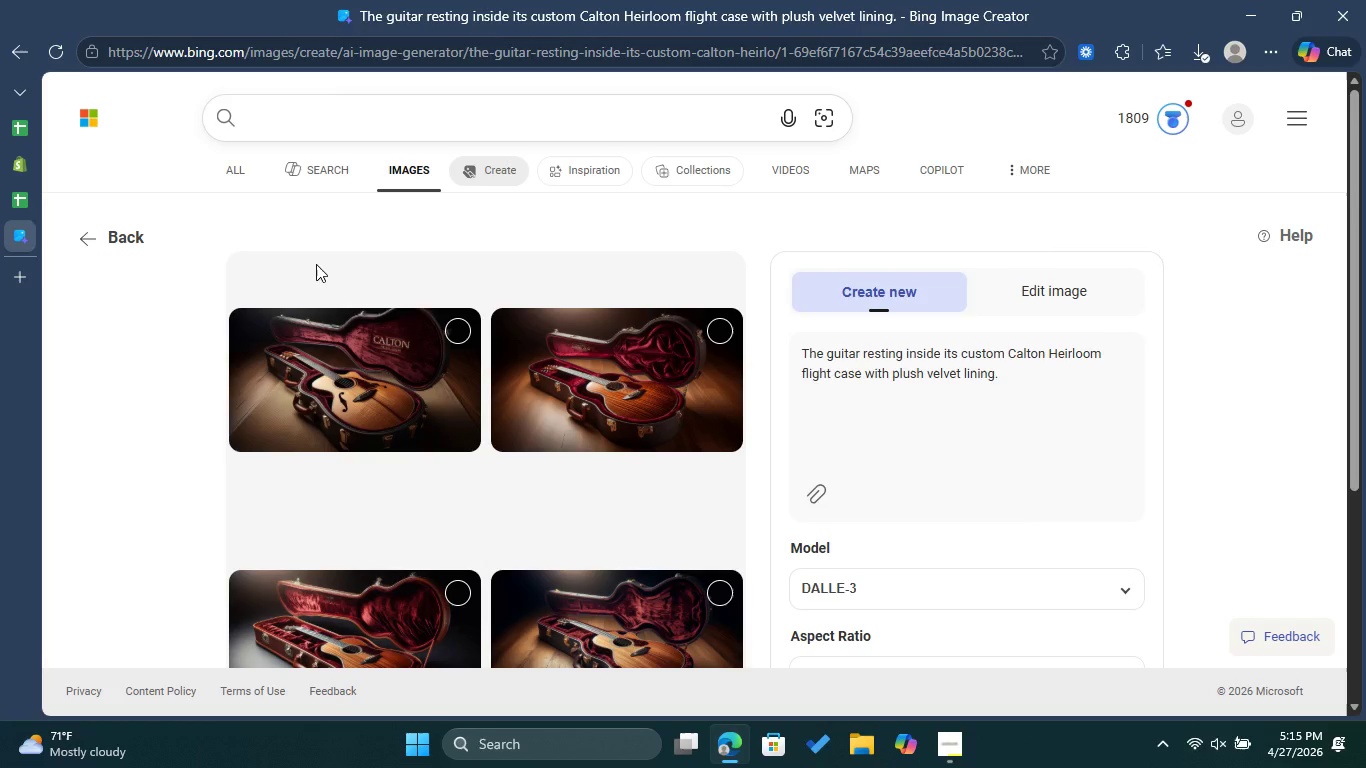 
wait(11.92)
 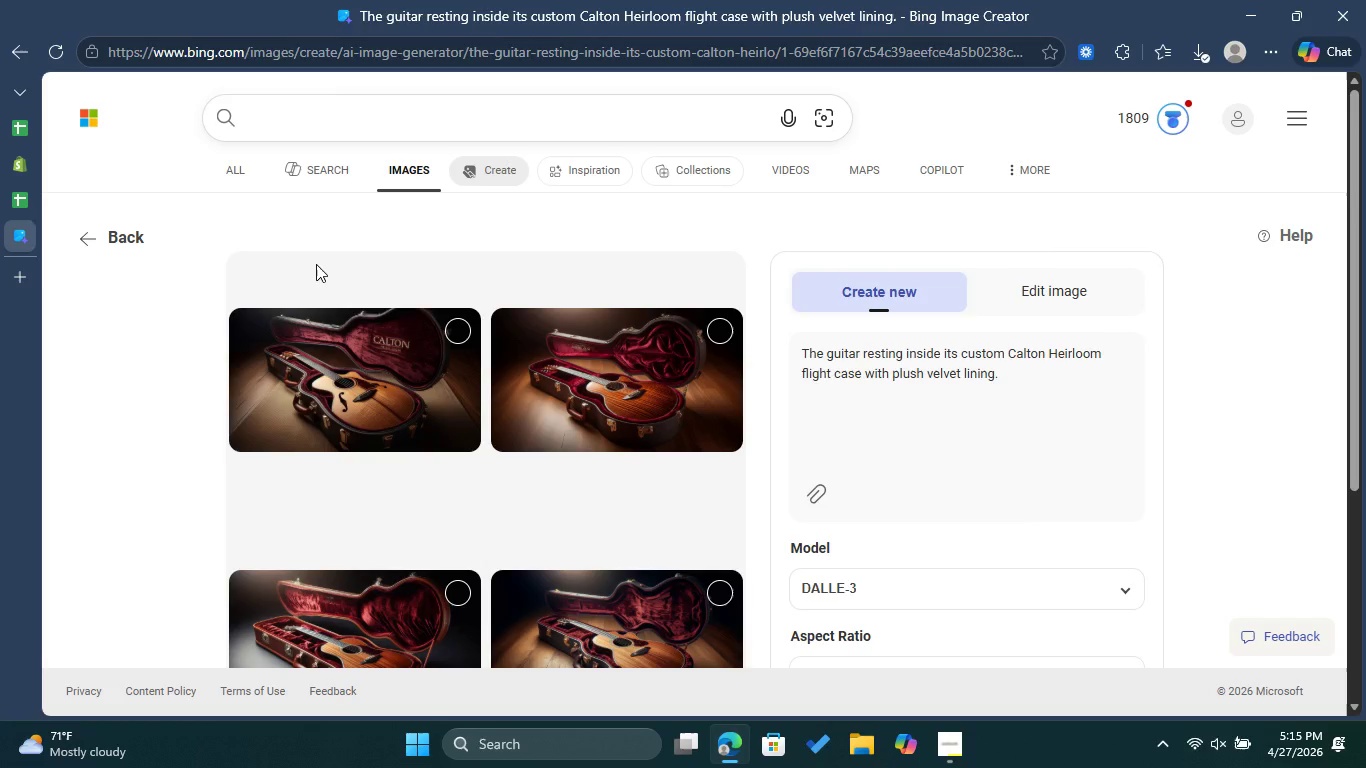 
left_click([462, 323])
 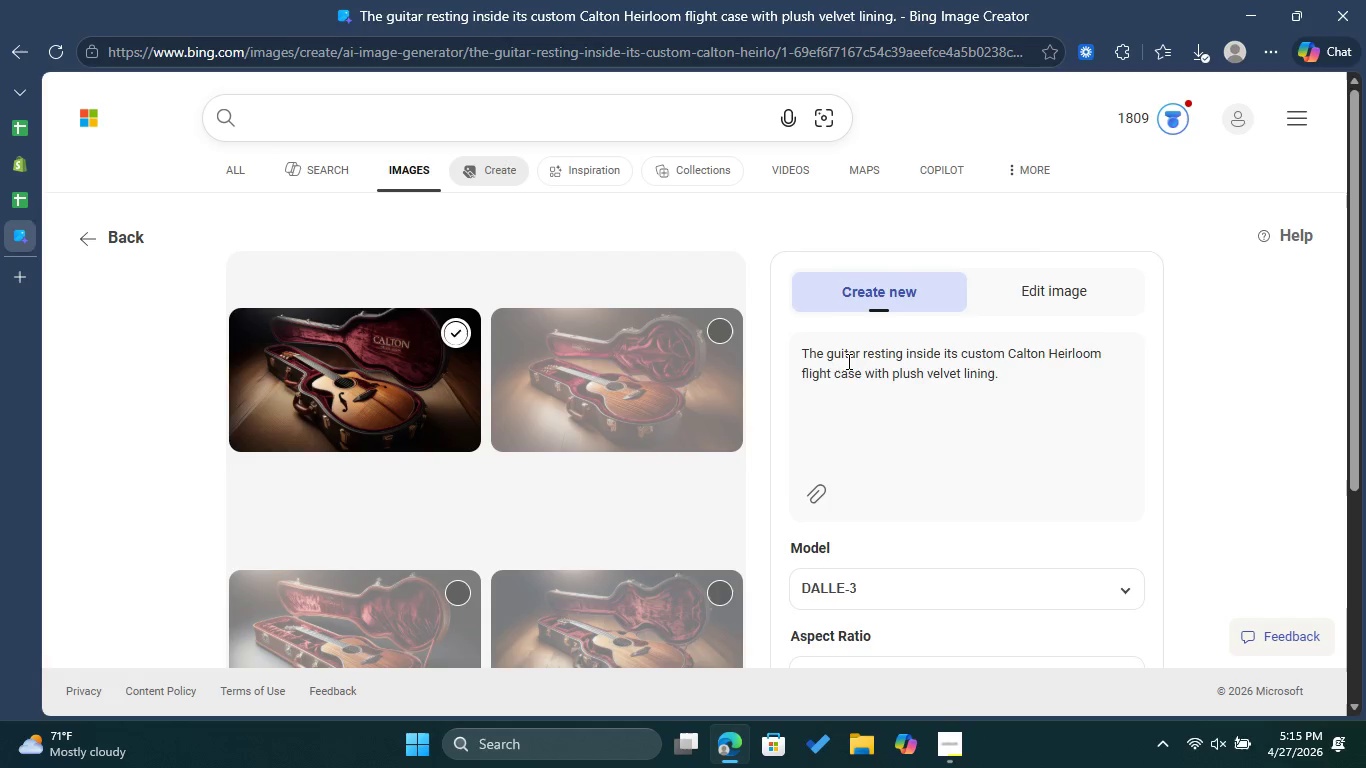 
scroll: coordinate [761, 543], scroll_direction: down, amount: 3.0
 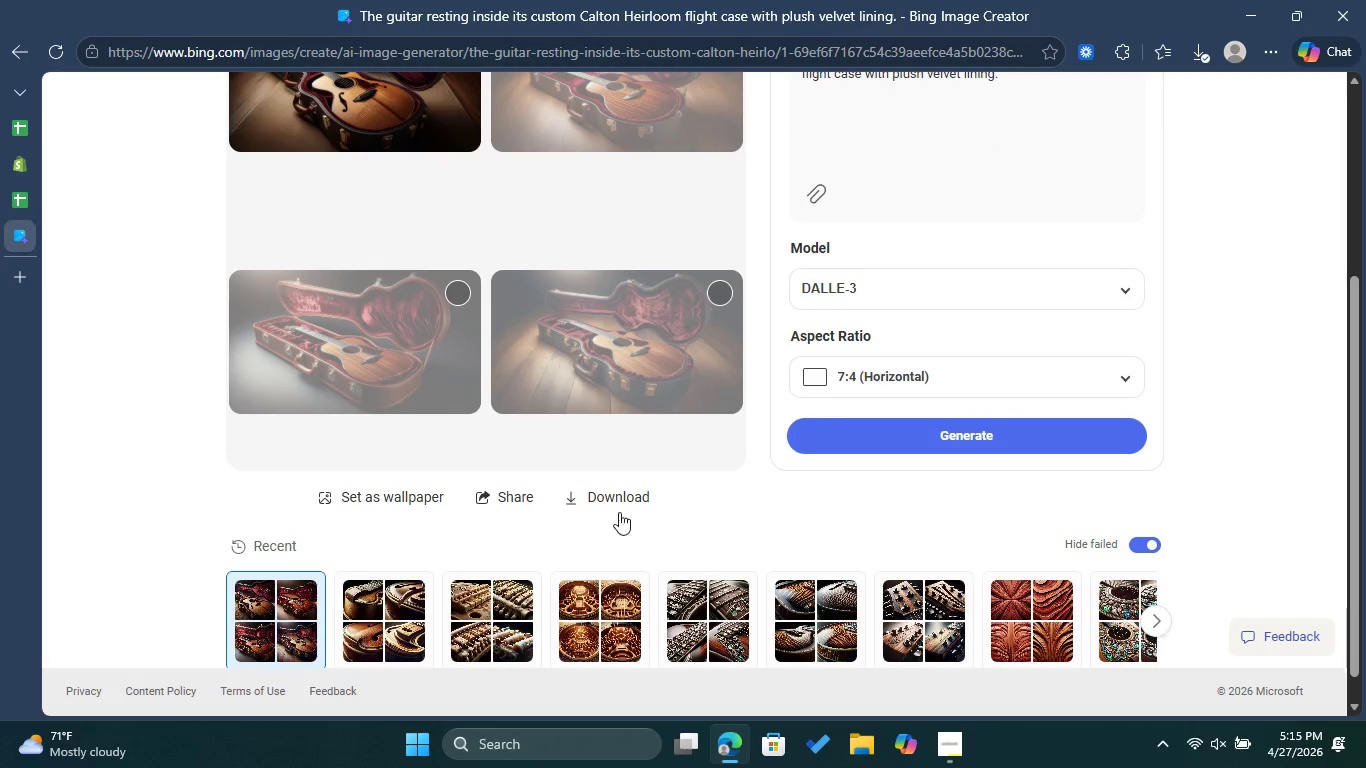 
left_click([624, 492])
 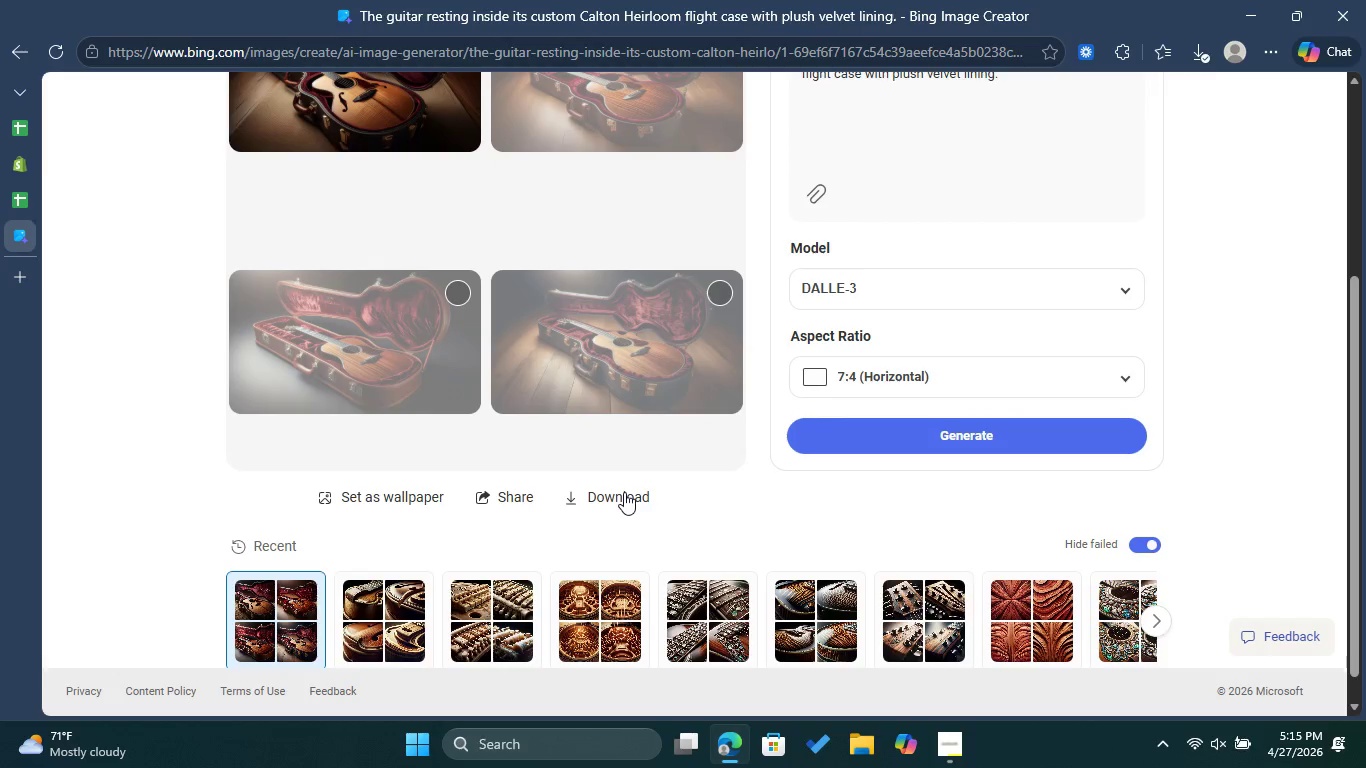 
left_click([24, 166])
 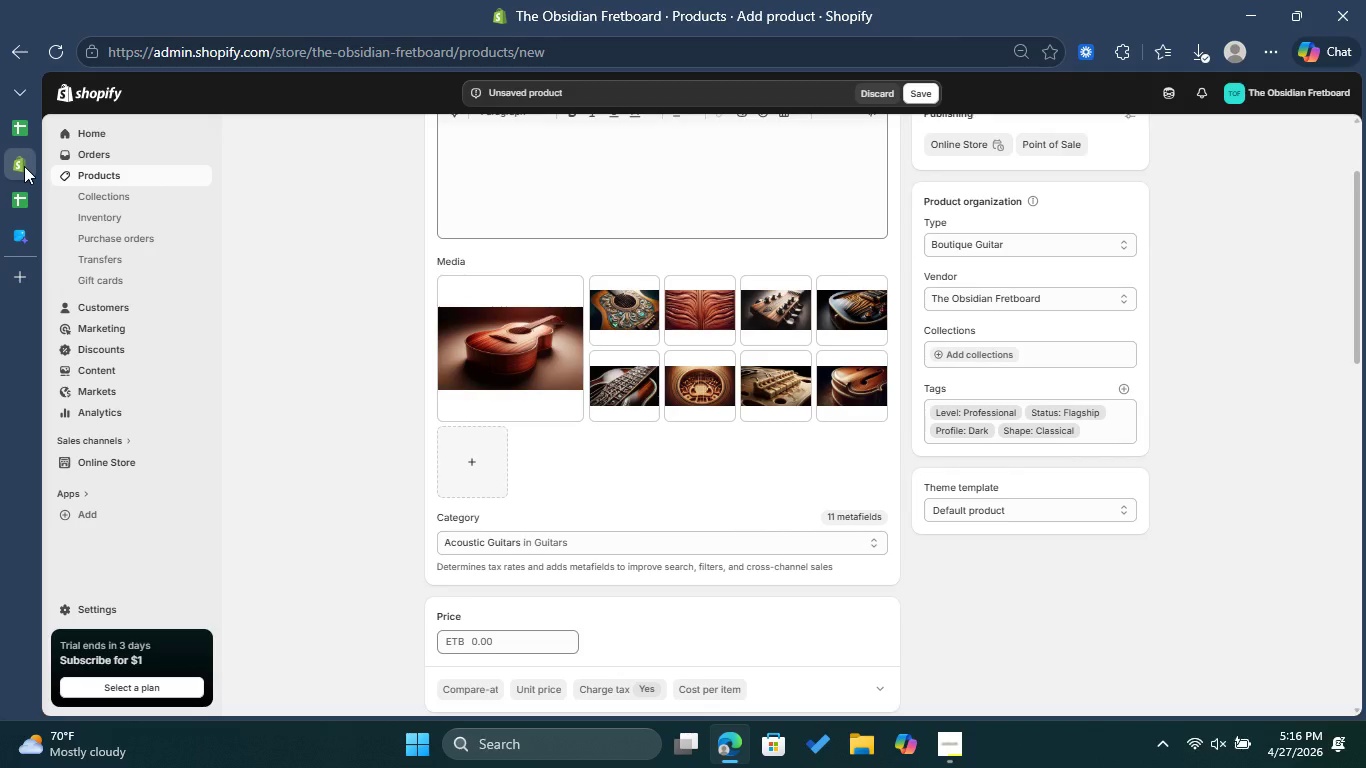 
wait(29.4)
 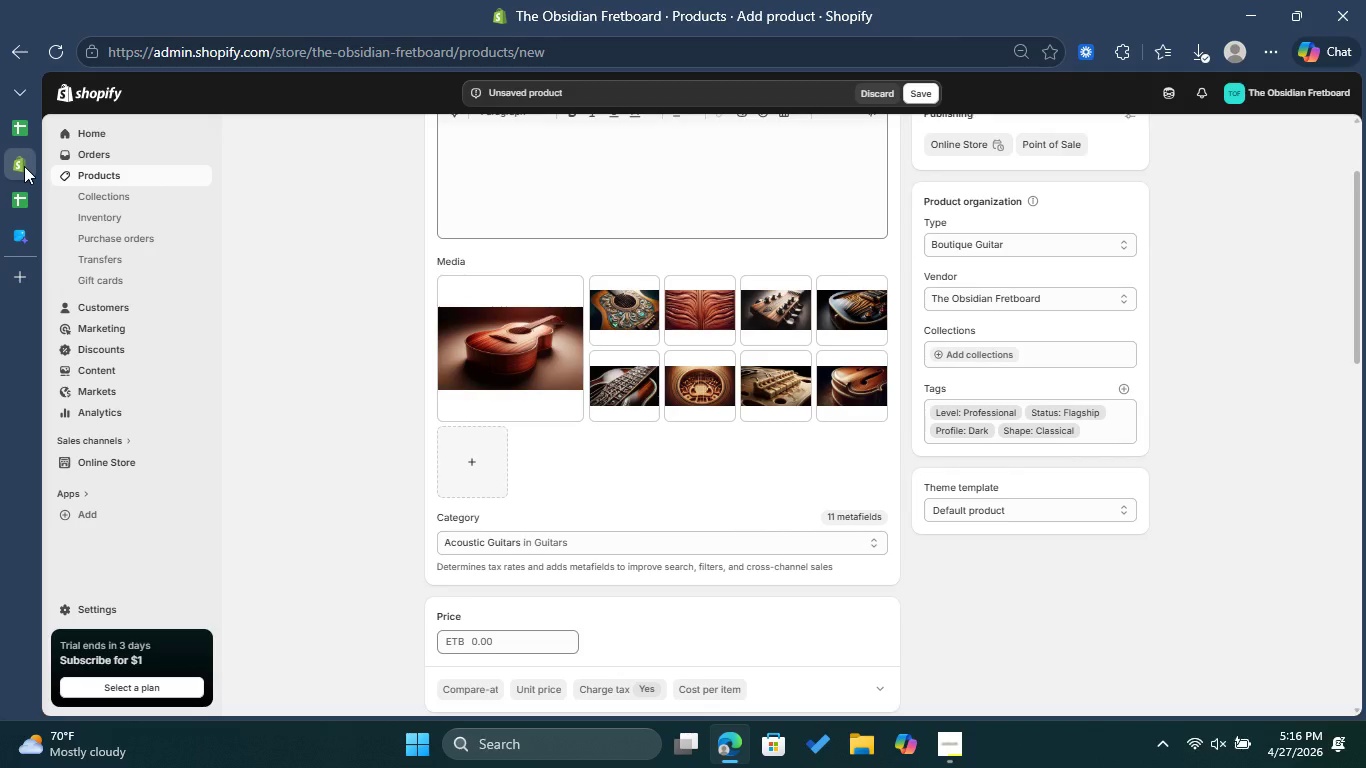 
mouse_move([42, 206])
 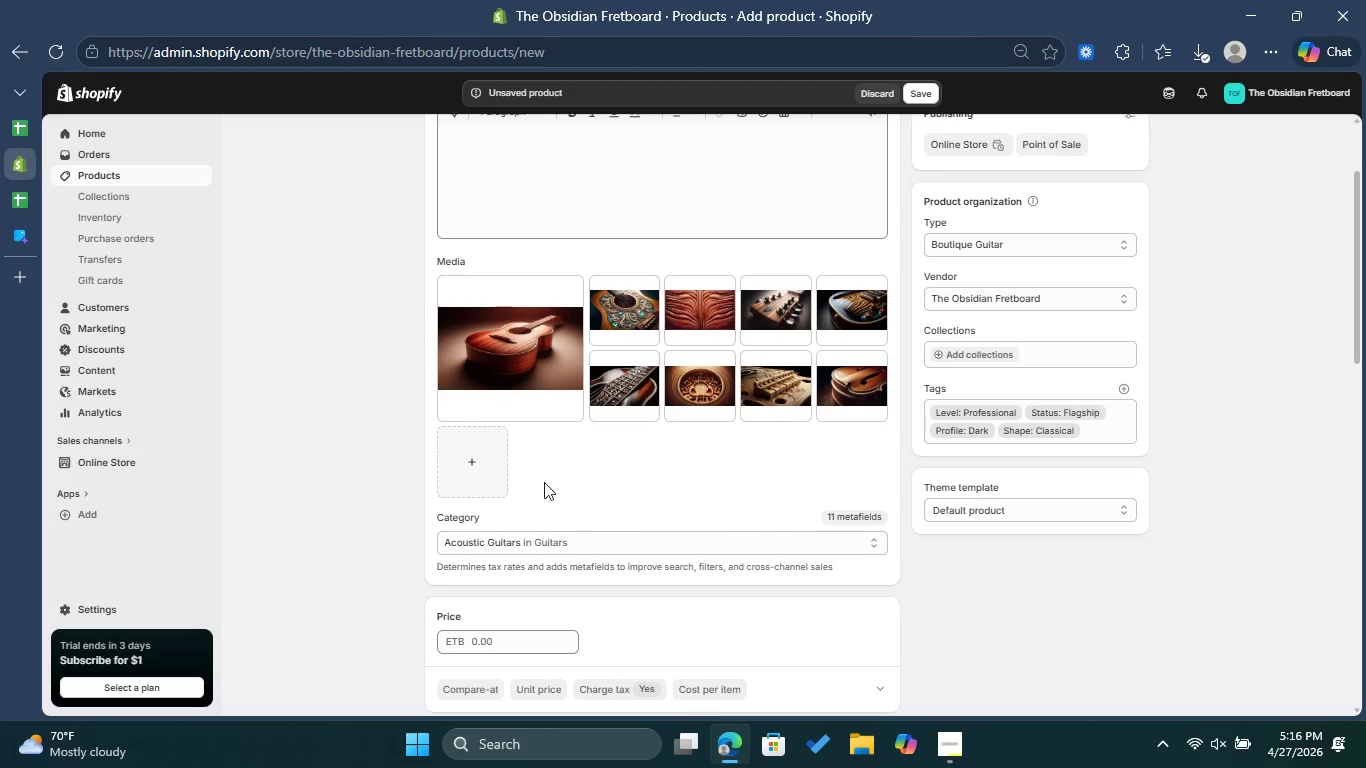 
scroll: coordinate [575, 347], scroll_direction: up, amount: 1.0
 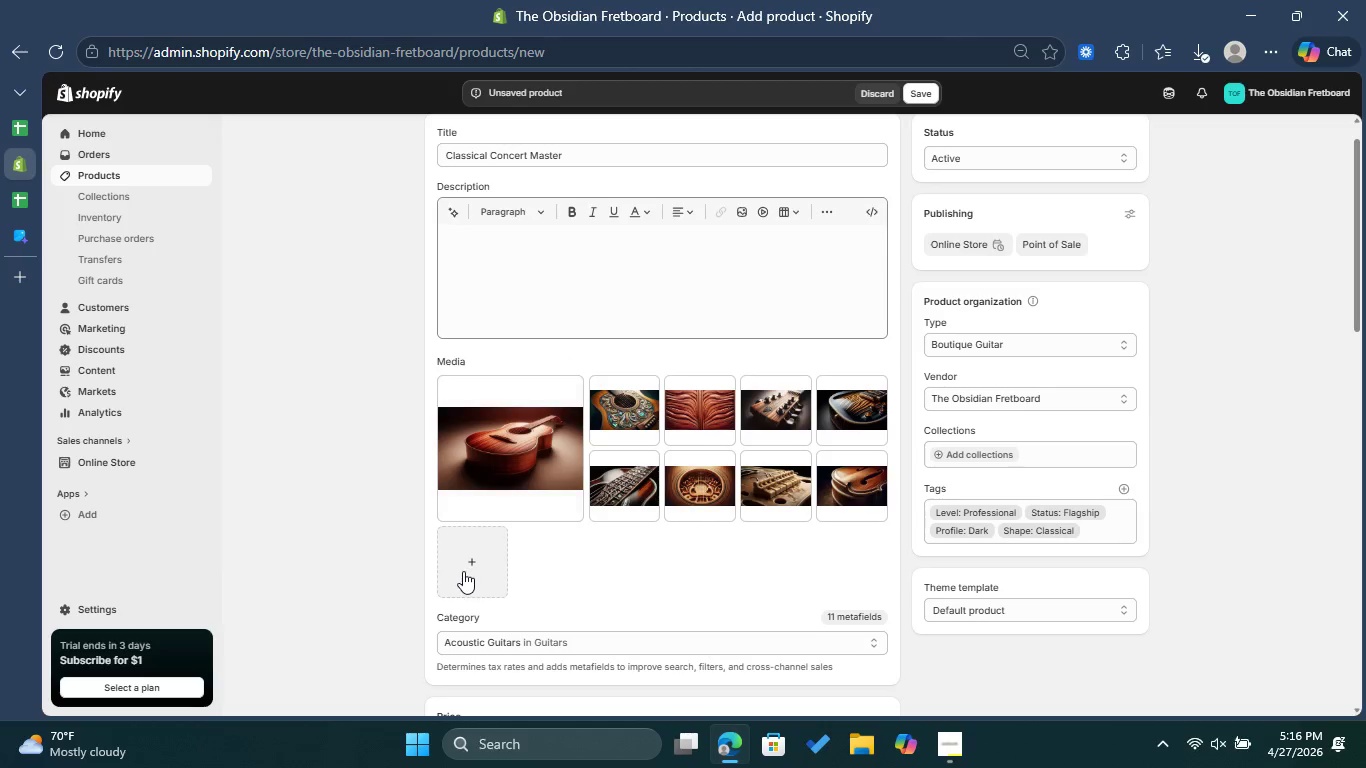 
left_click([463, 571])
 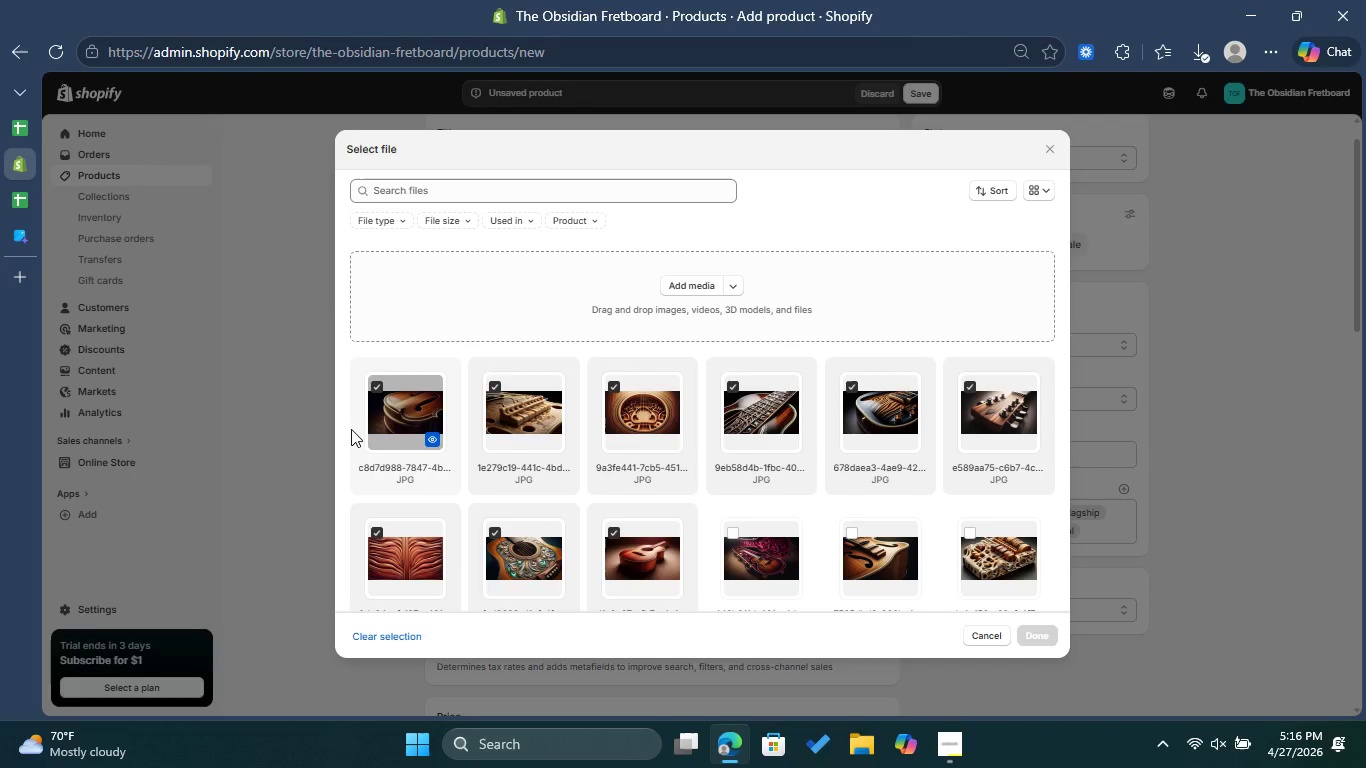 
wait(29.94)
 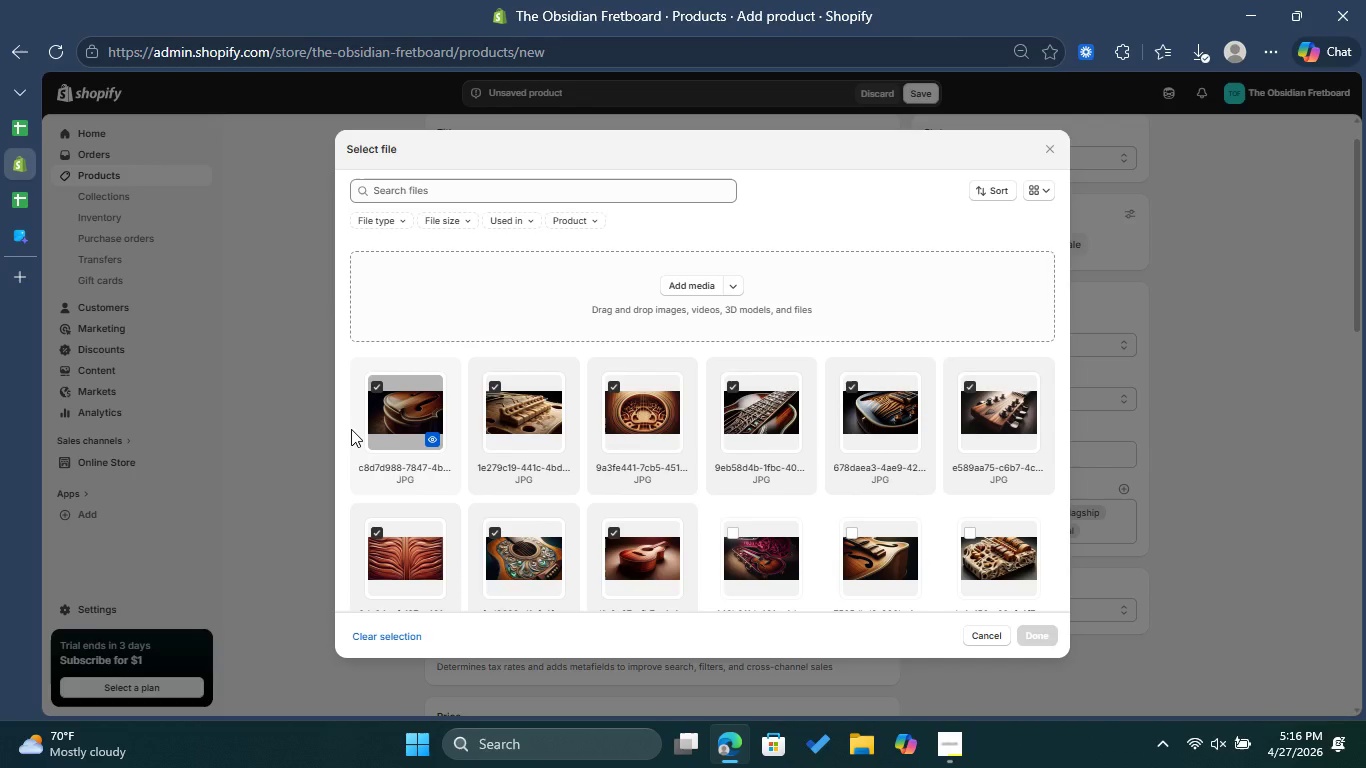 
left_click([689, 291])
 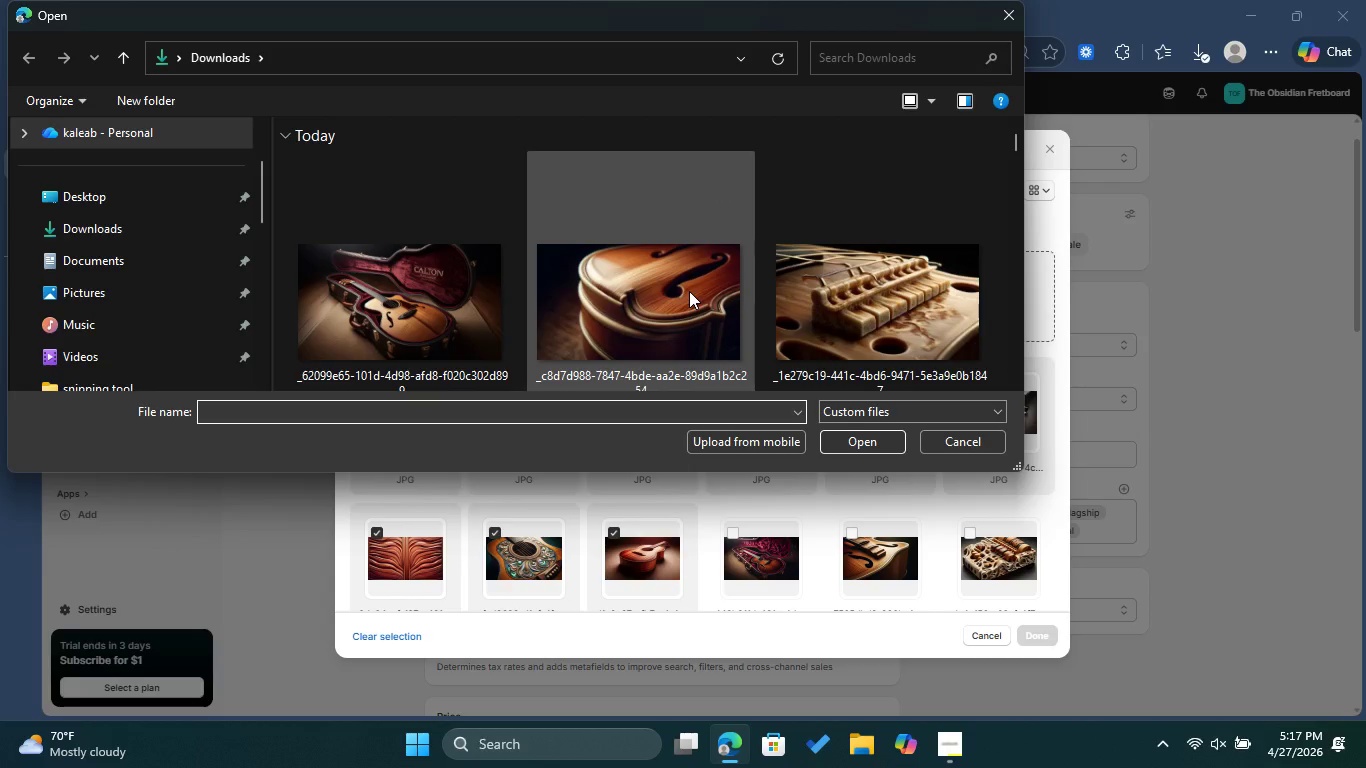 
wait(7.39)
 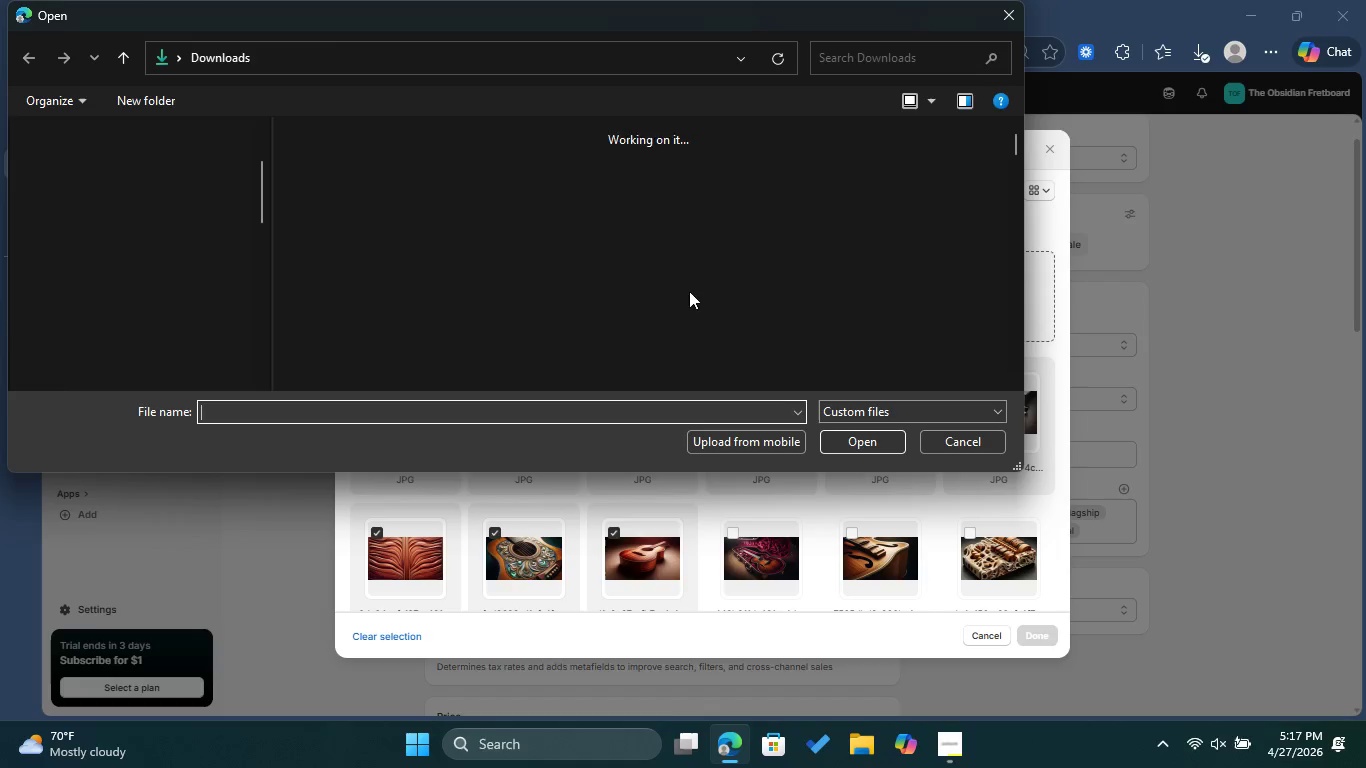 
left_click([429, 318])
 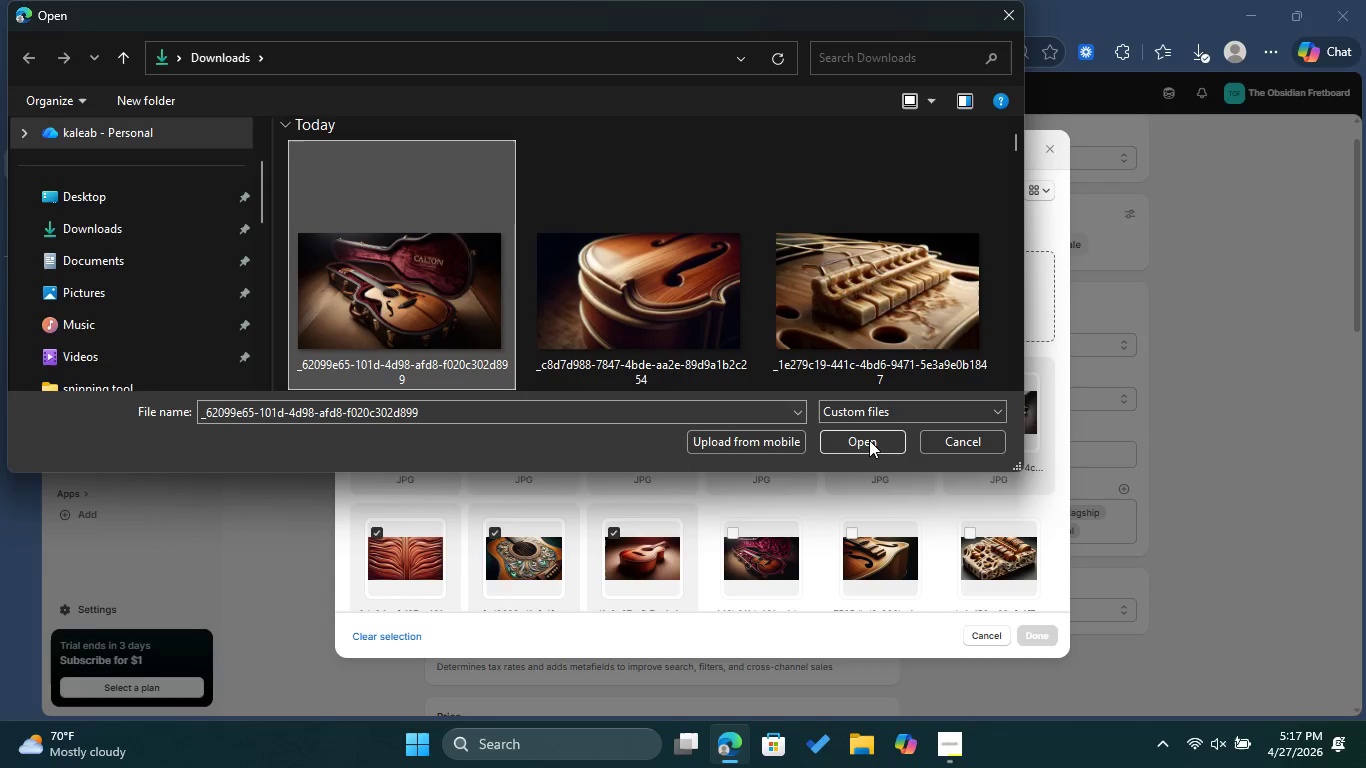 
left_click([867, 439])
 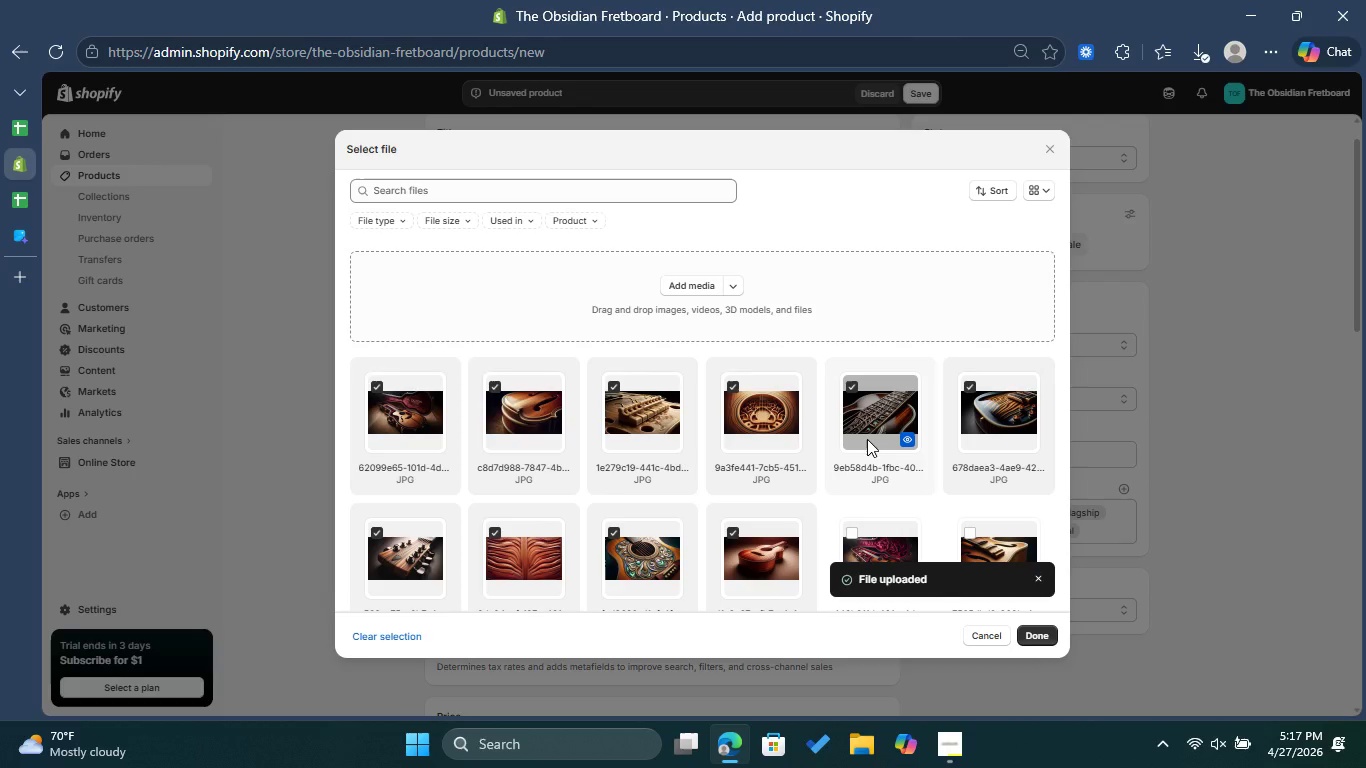 
wait(51.7)
 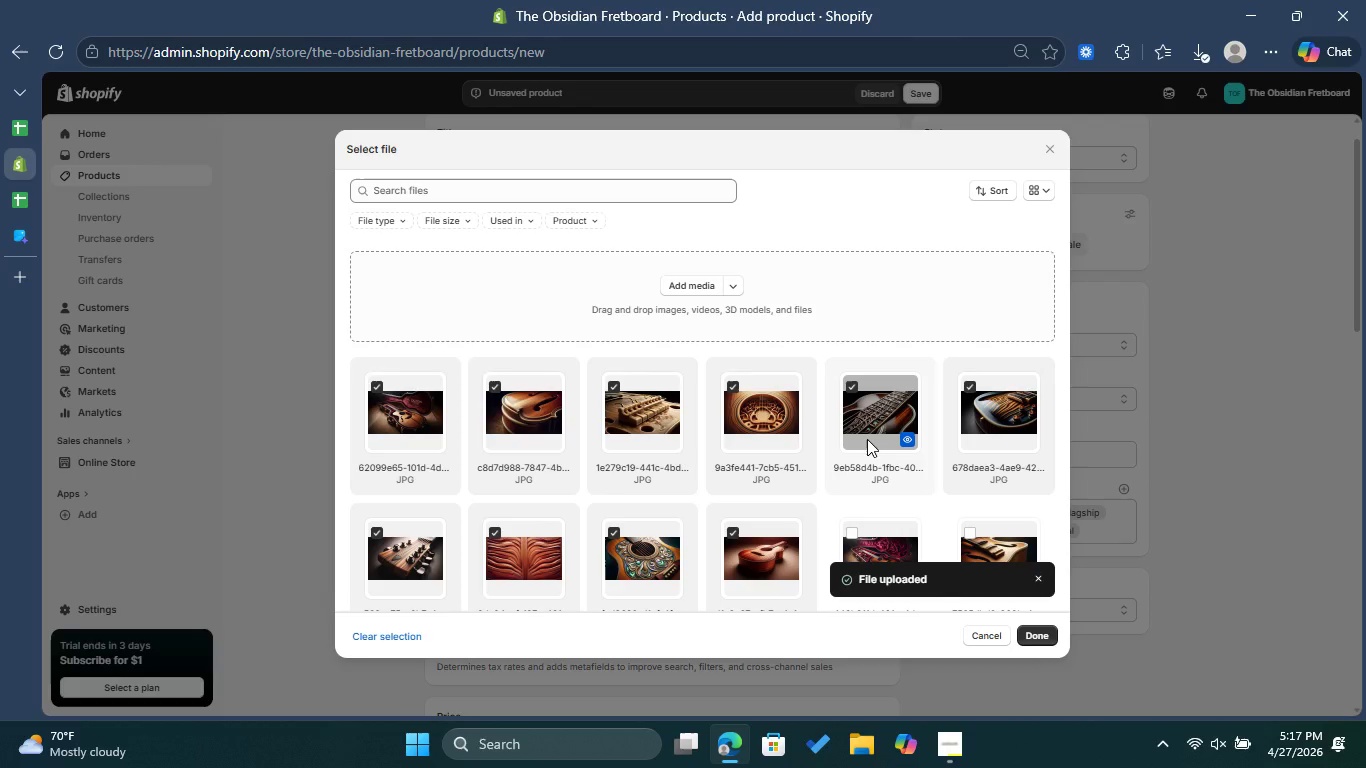 
left_click([707, 287])
 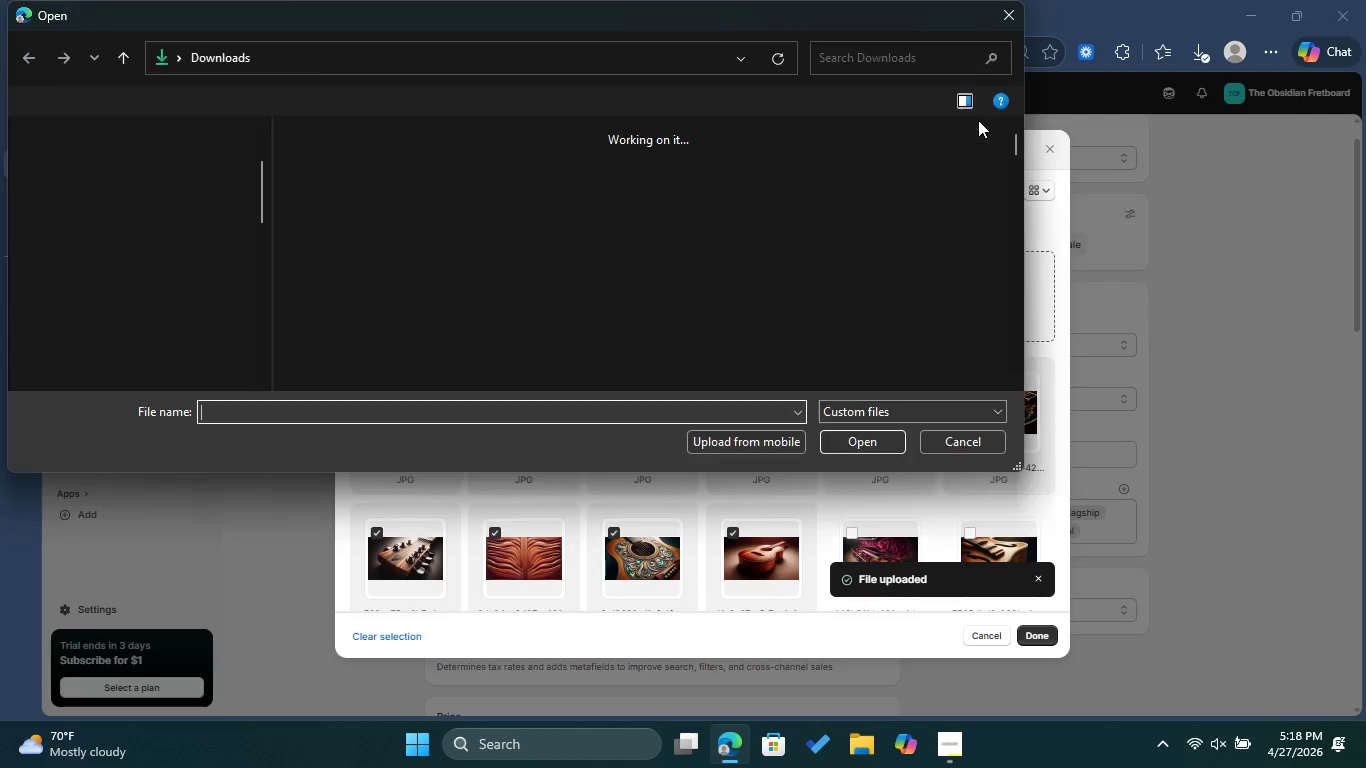 
left_click([1007, 4])
 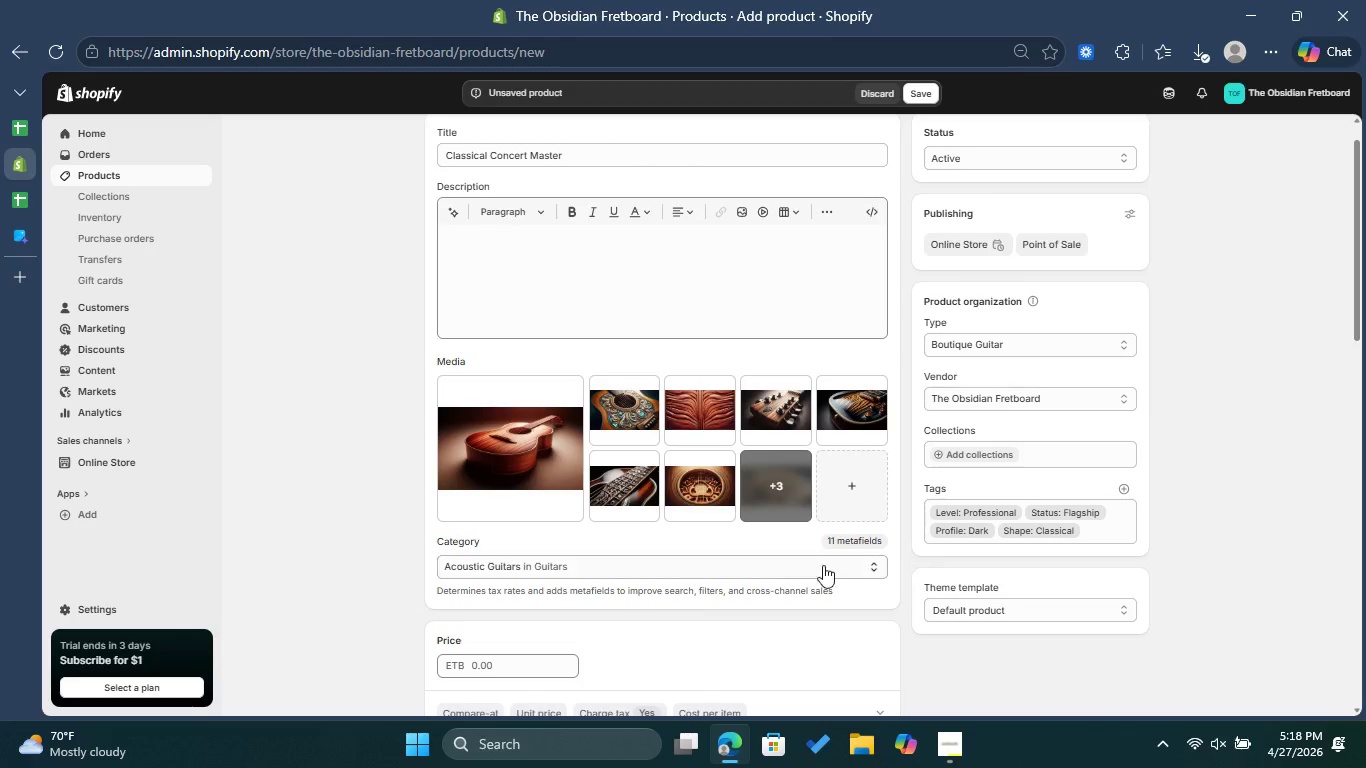 
left_click([786, 501])
 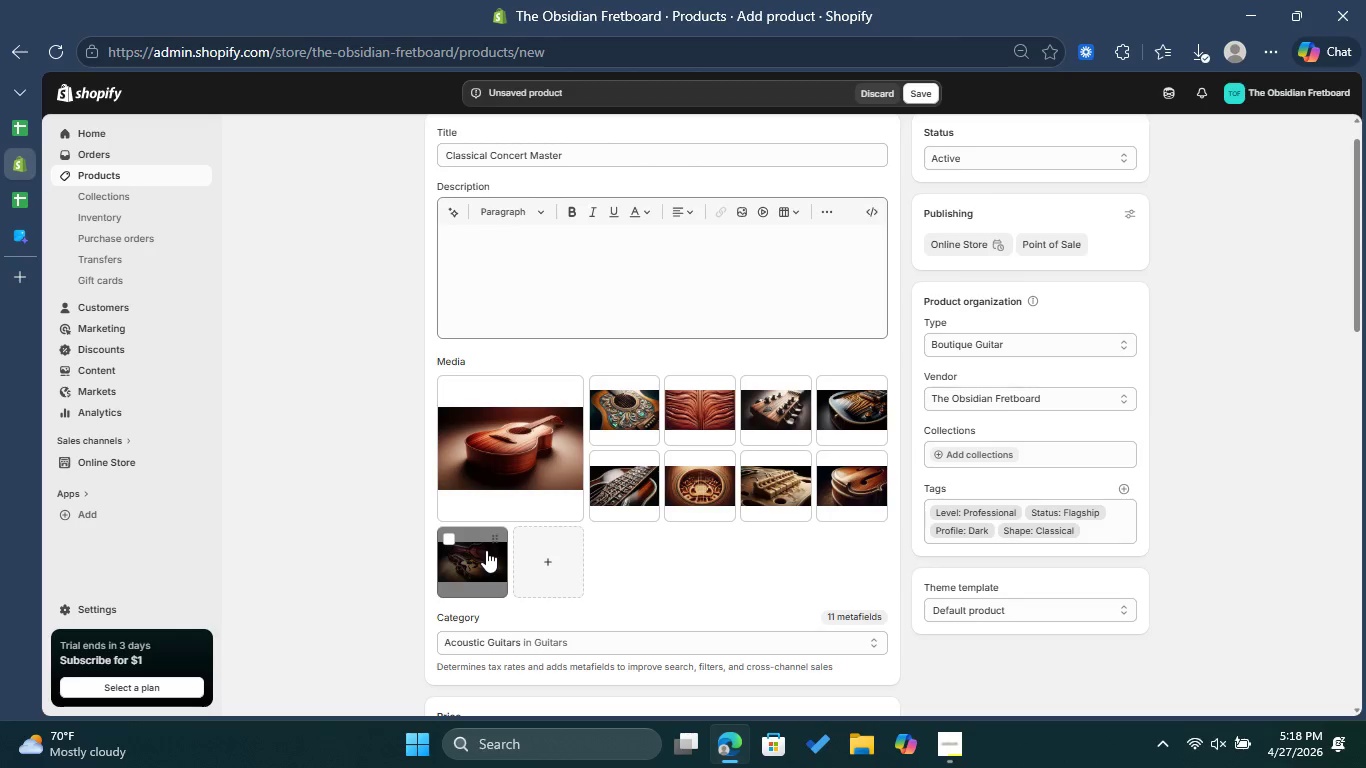 
left_click([486, 550])
 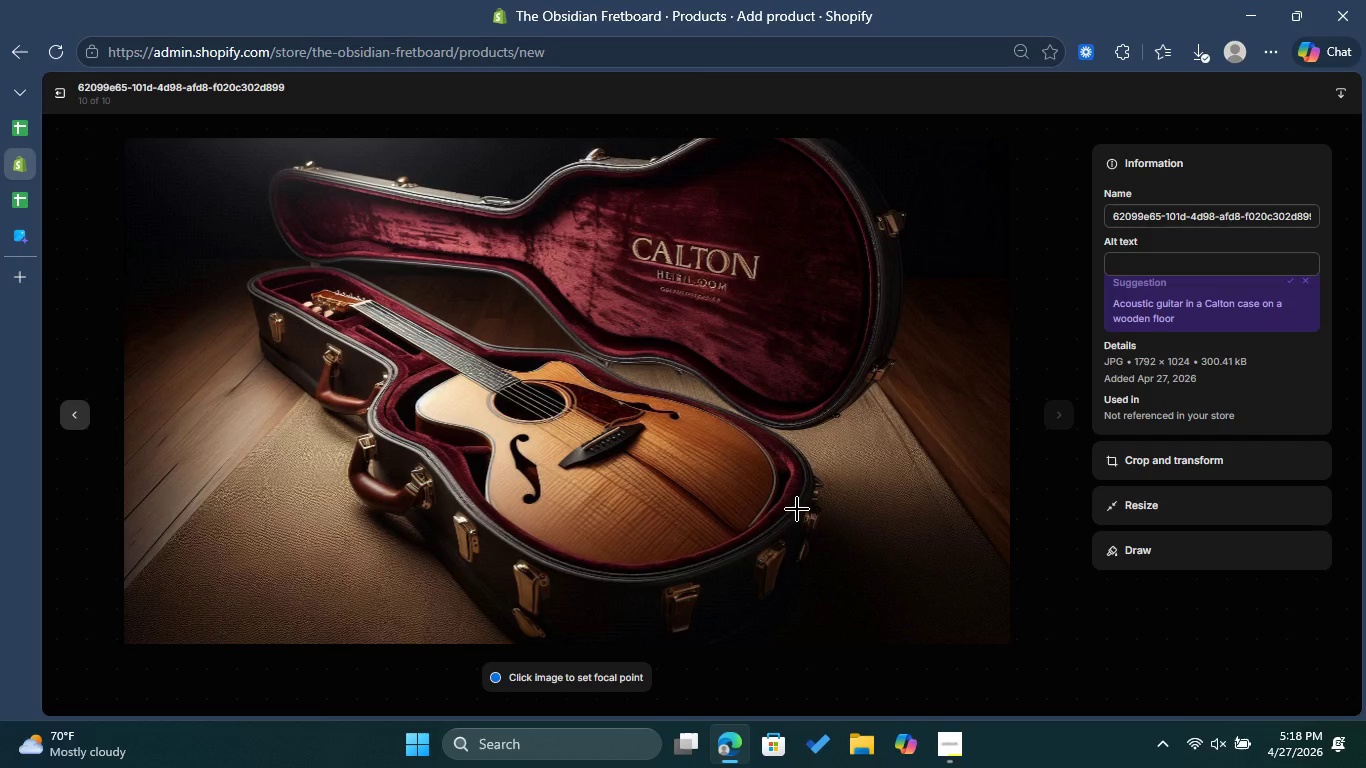 
wait(5.86)
 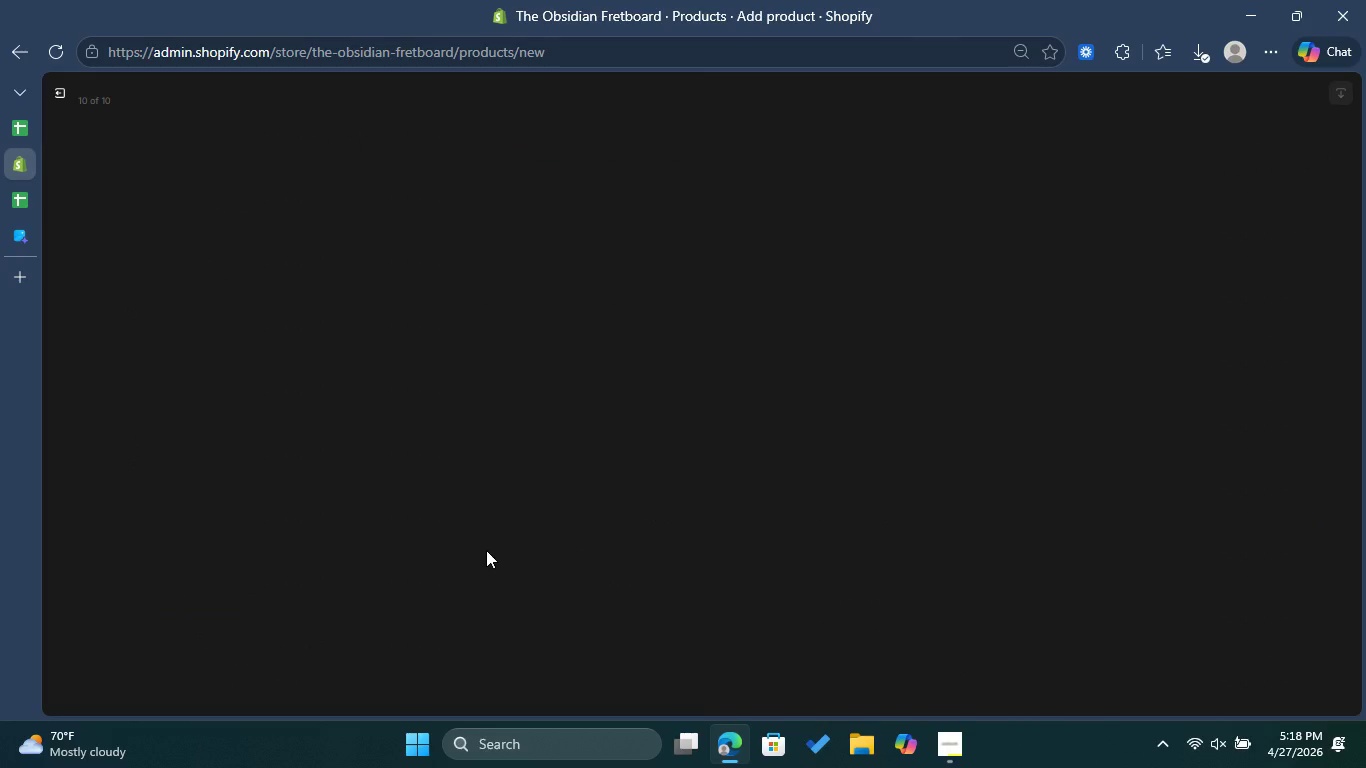 
left_click([1146, 259])
 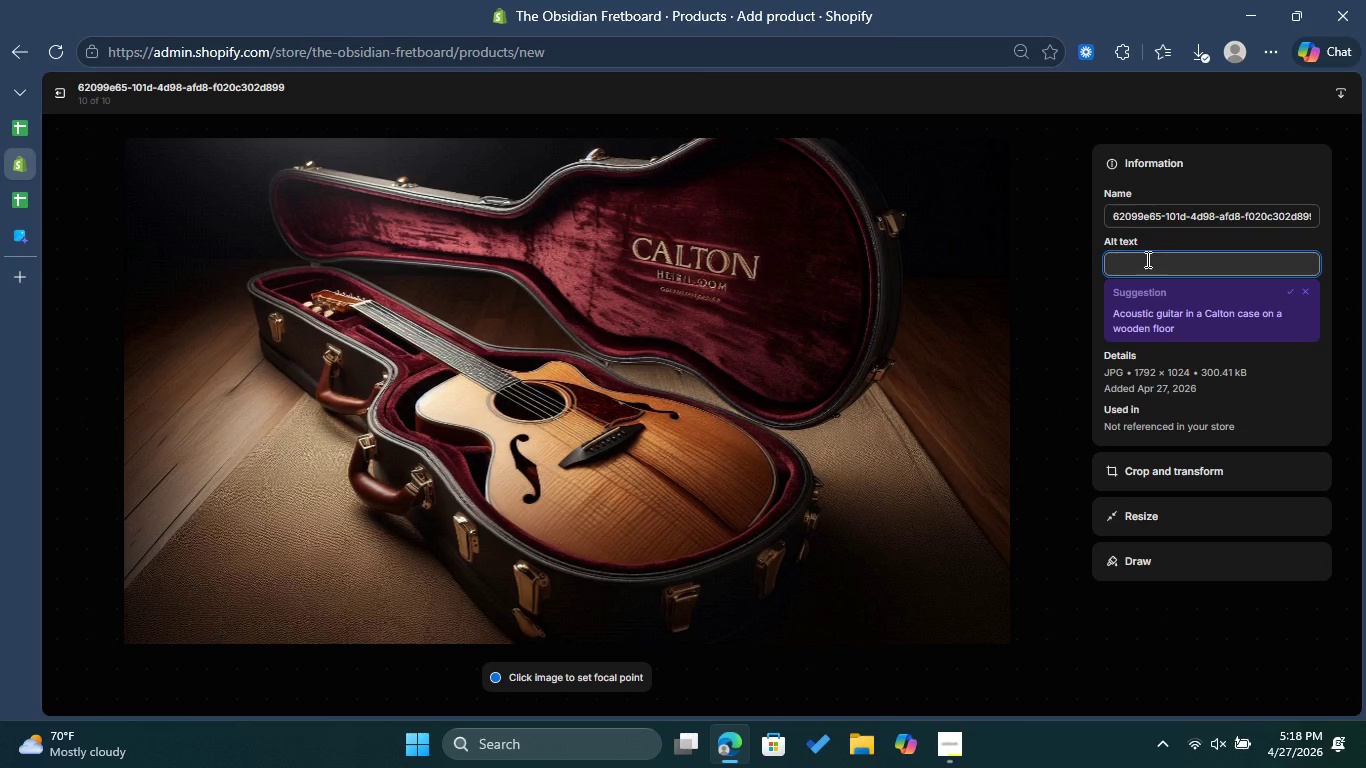 
key(Control+V)
 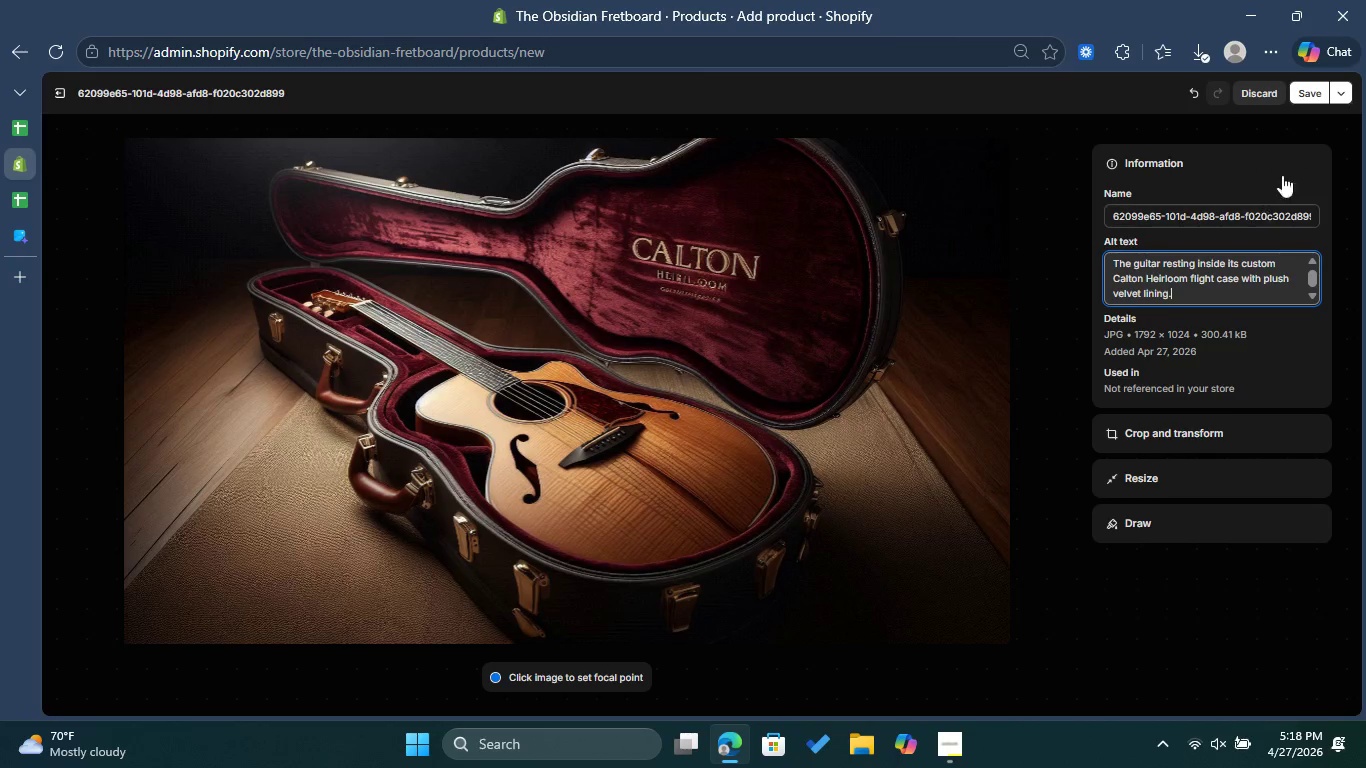 
left_click([1320, 96])
 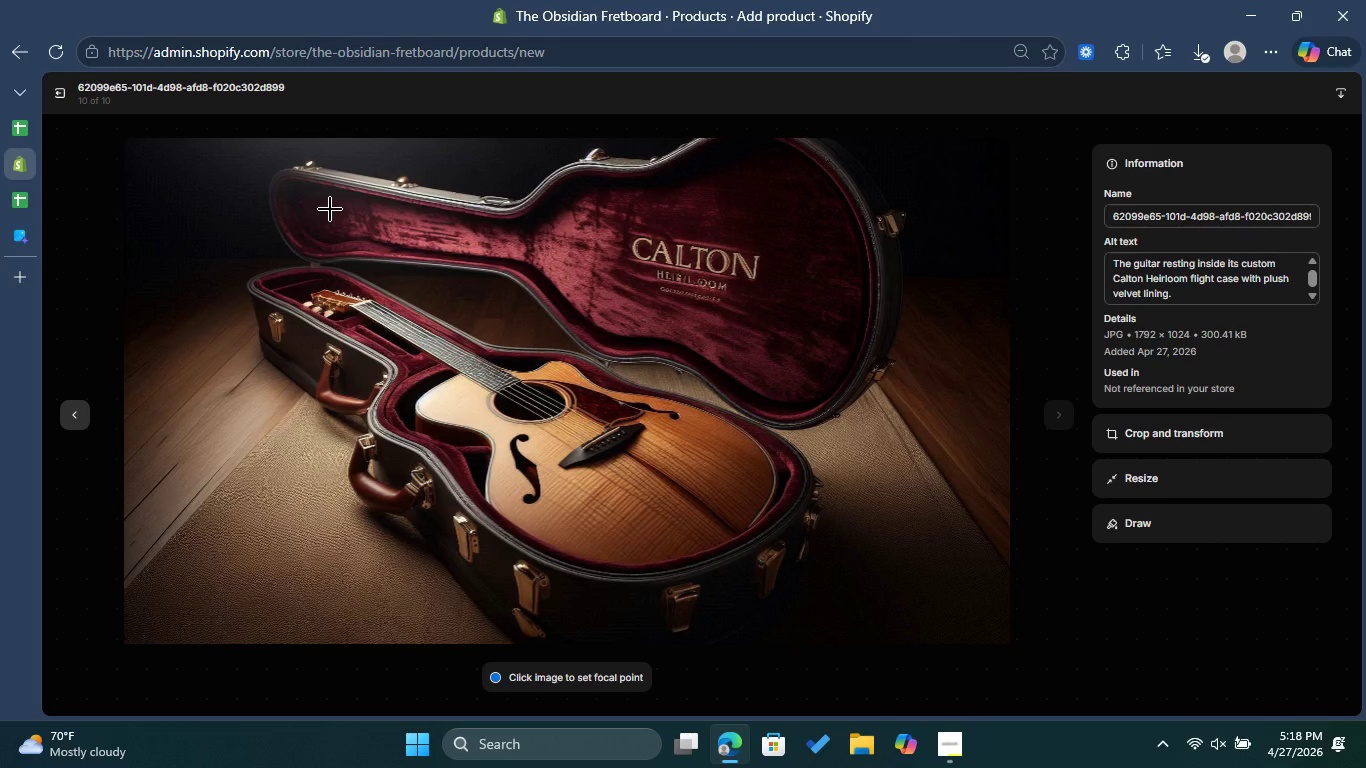 
wait(5.41)
 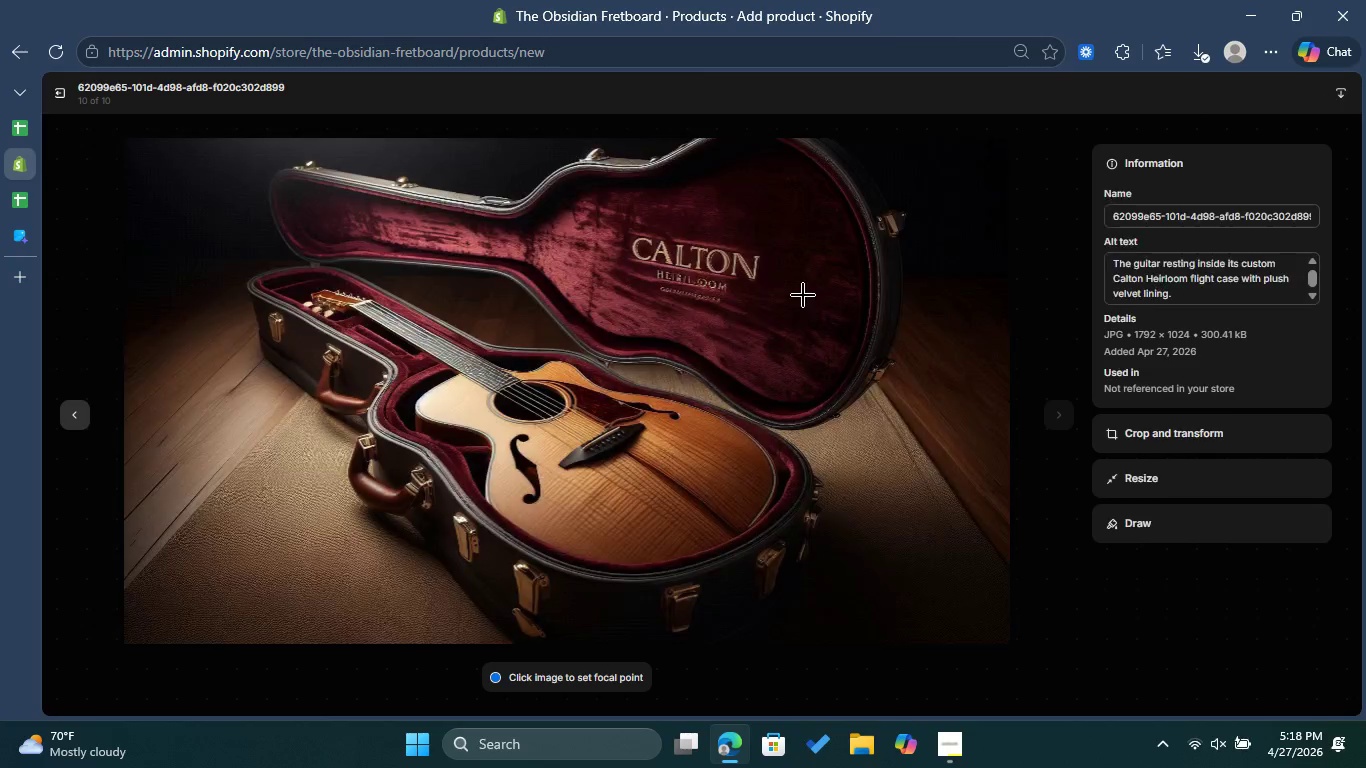 
left_click([59, 83])
 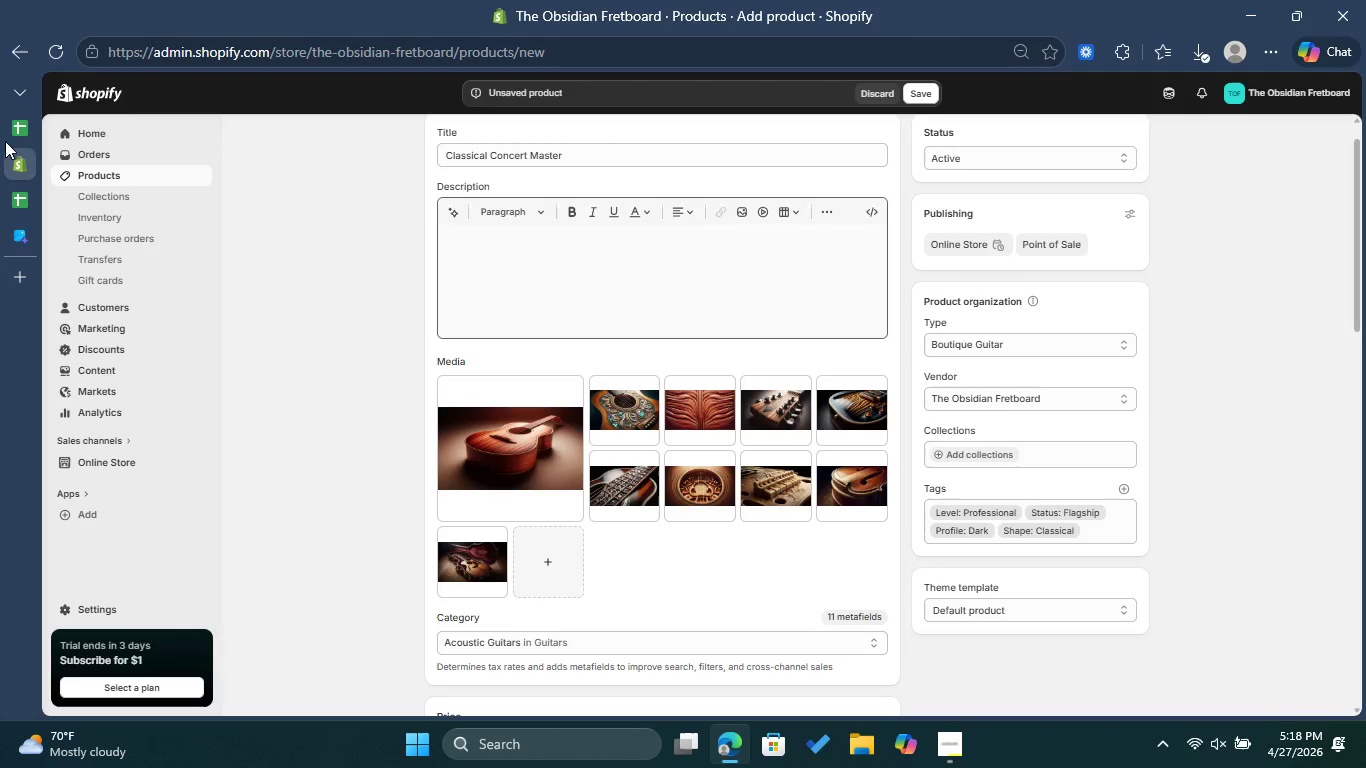 
left_click([12, 134])
 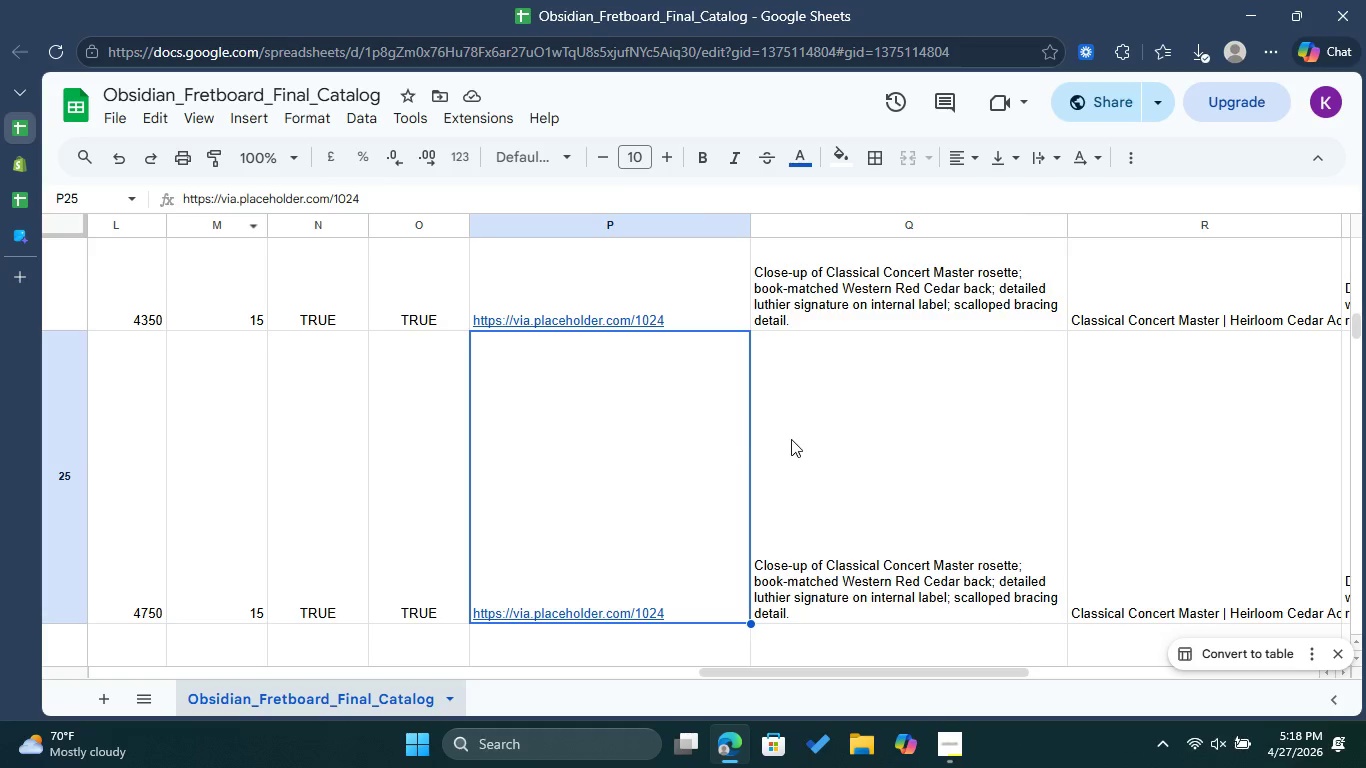 
left_click([791, 439])
 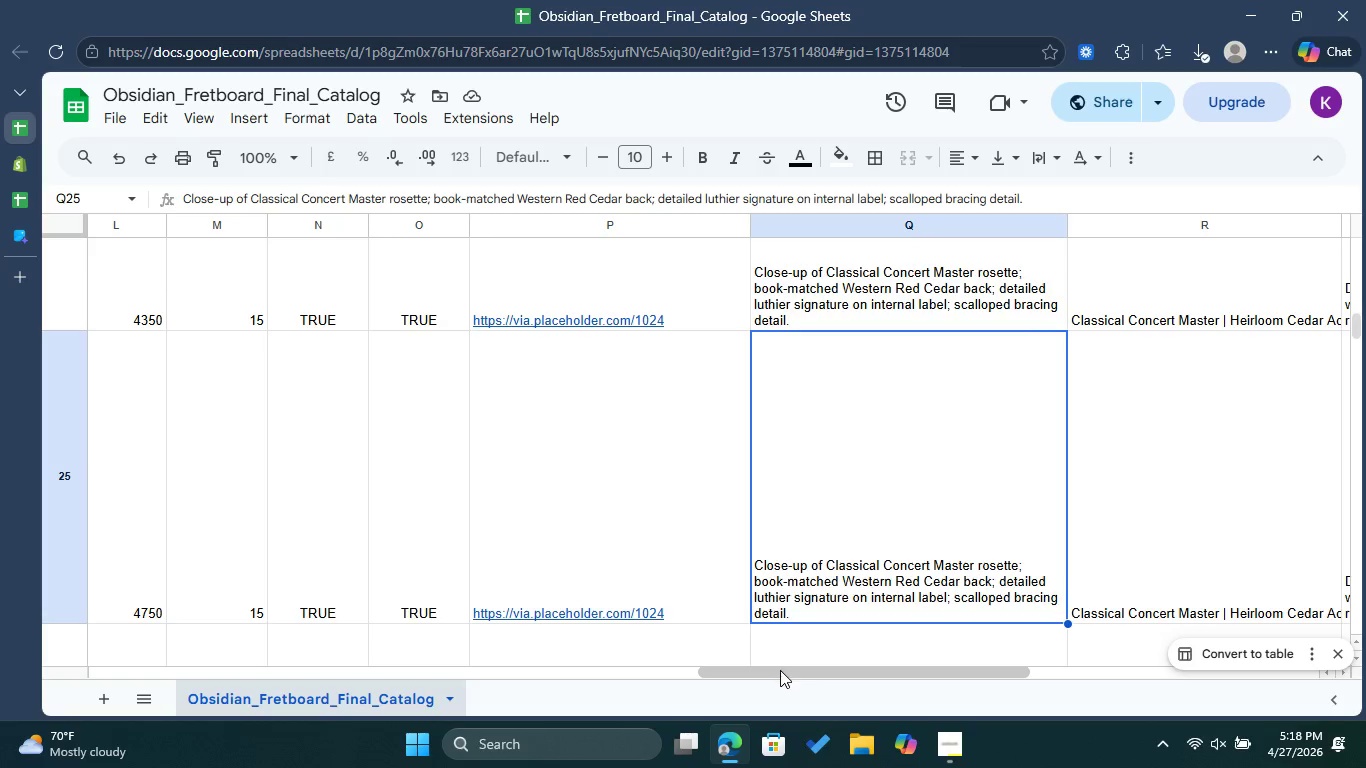 
left_click_drag(start_coordinate=[781, 671], to_coordinate=[902, 676])
 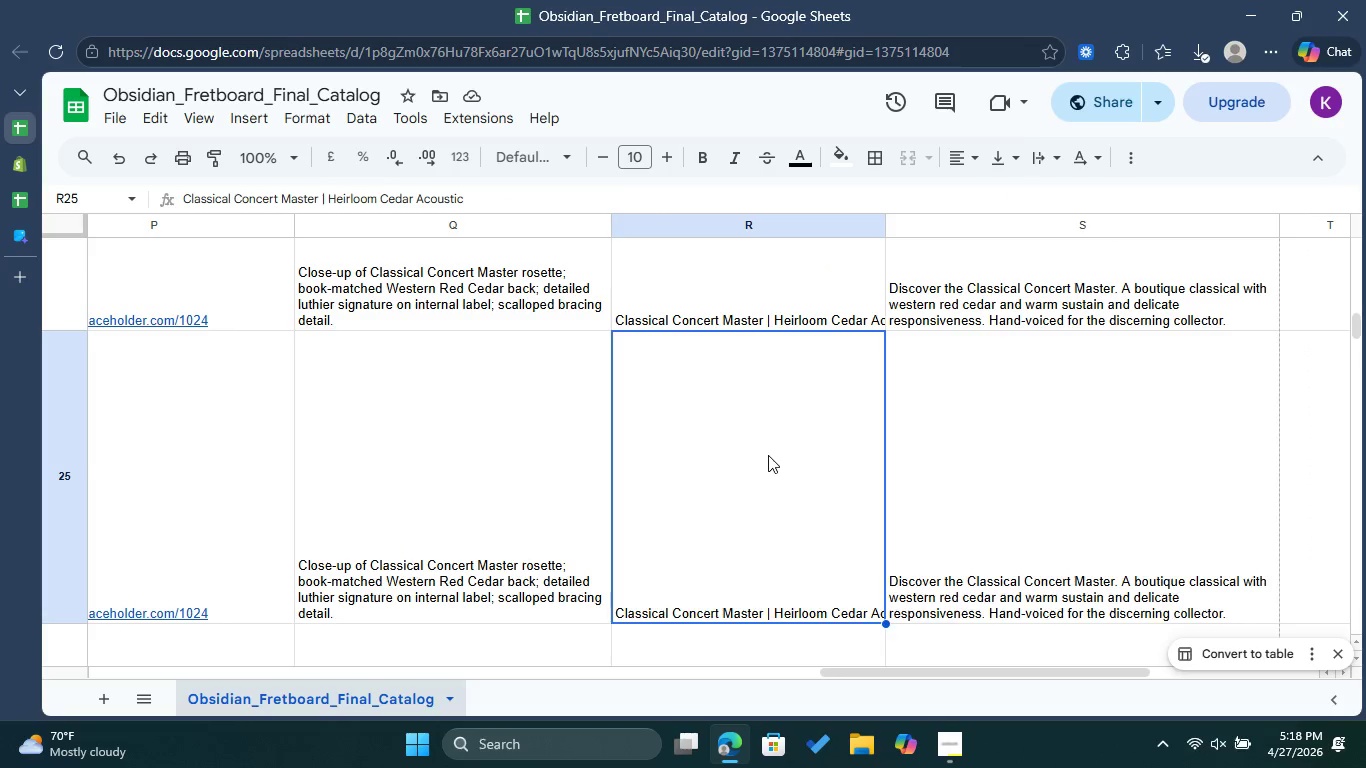 
double_click([768, 455])
 